 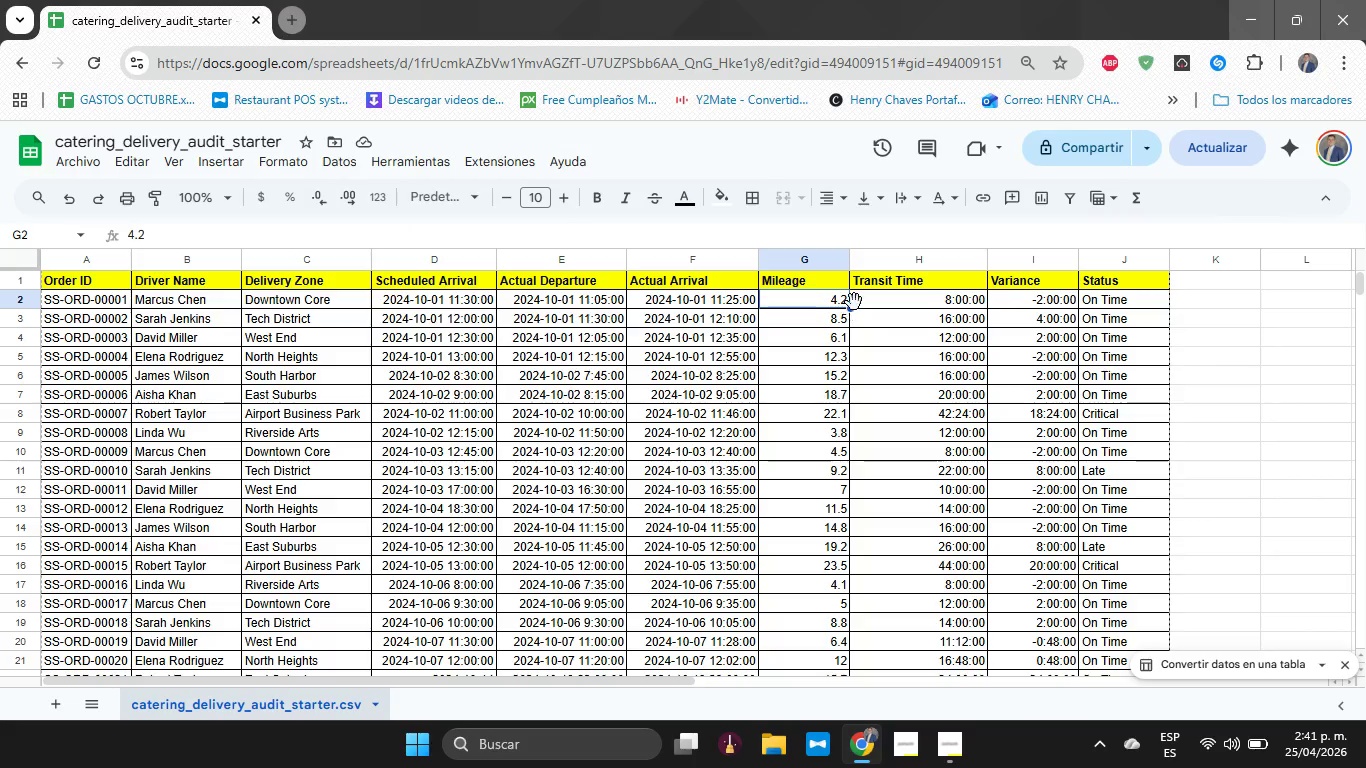 
left_click([886, 299])
 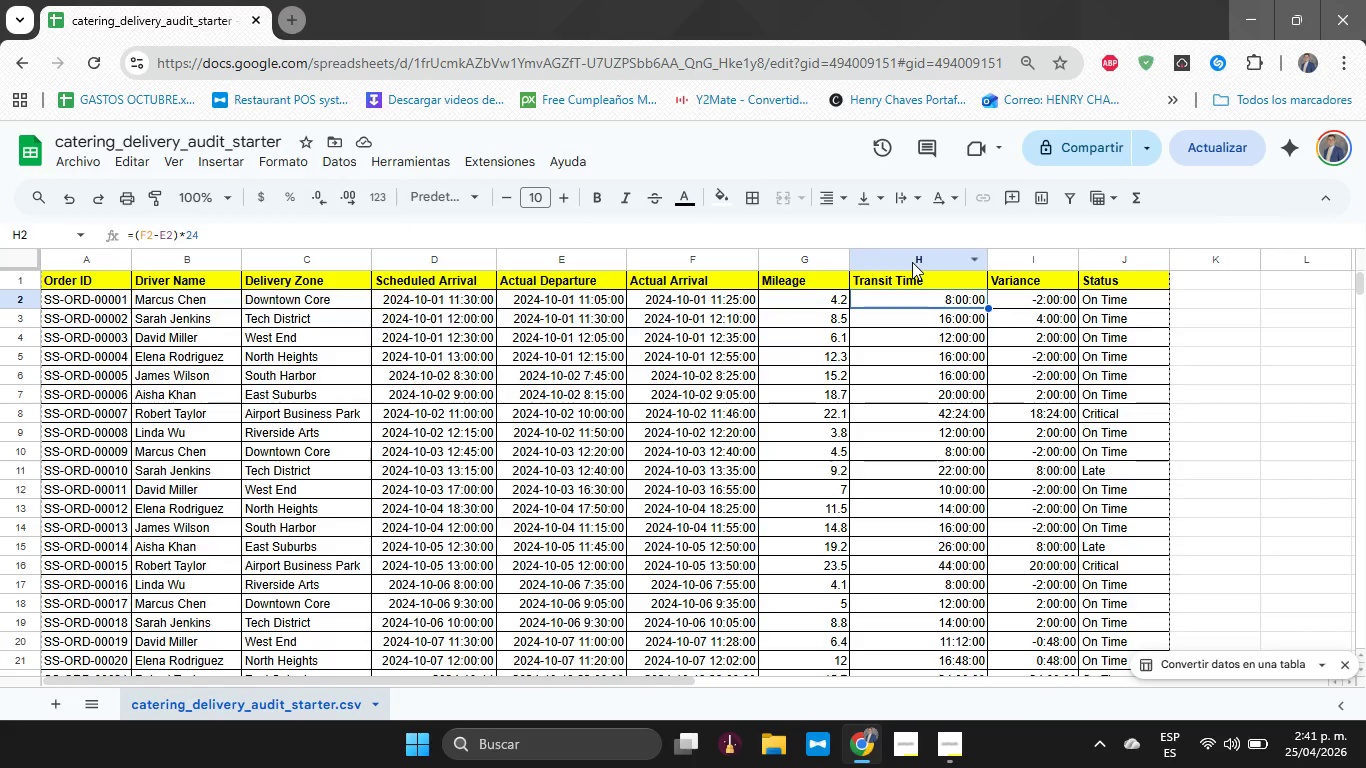 
left_click([912, 262])
 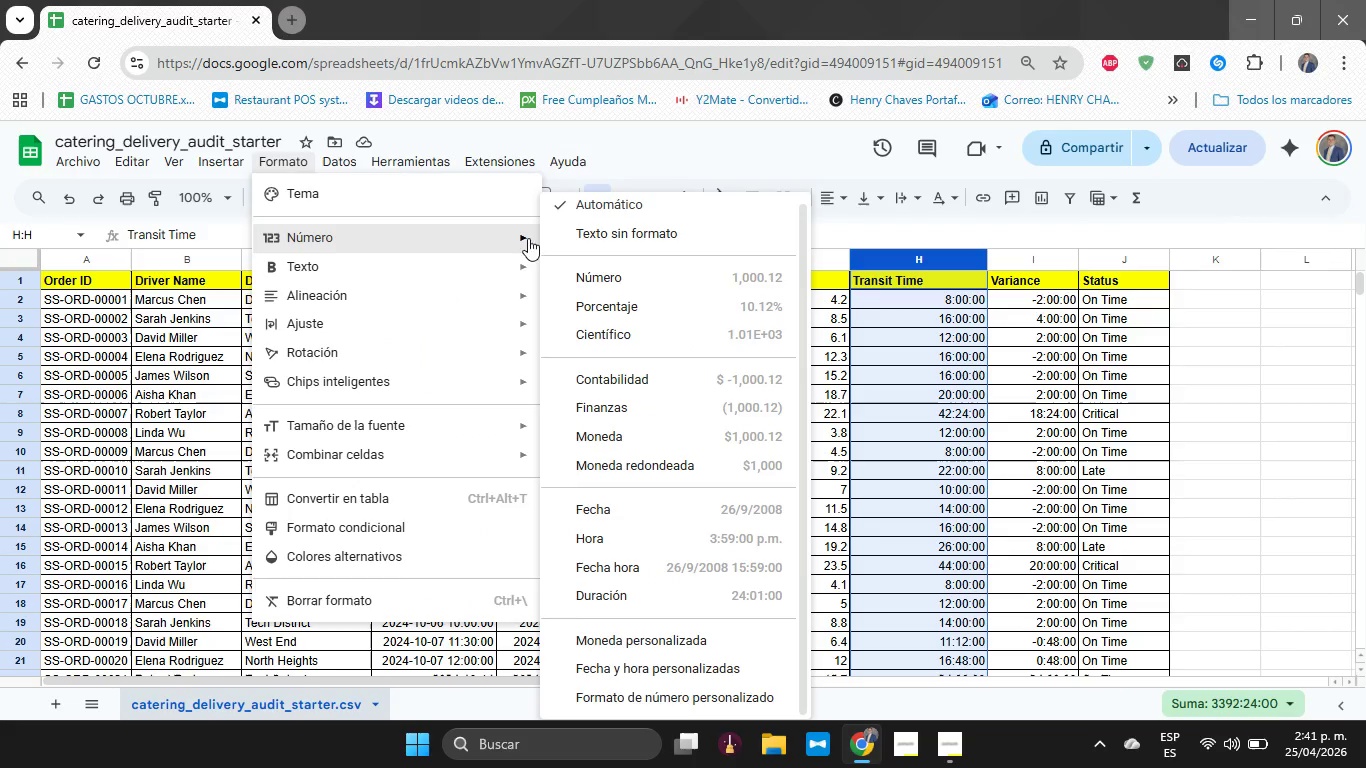 
left_click([647, 308])
 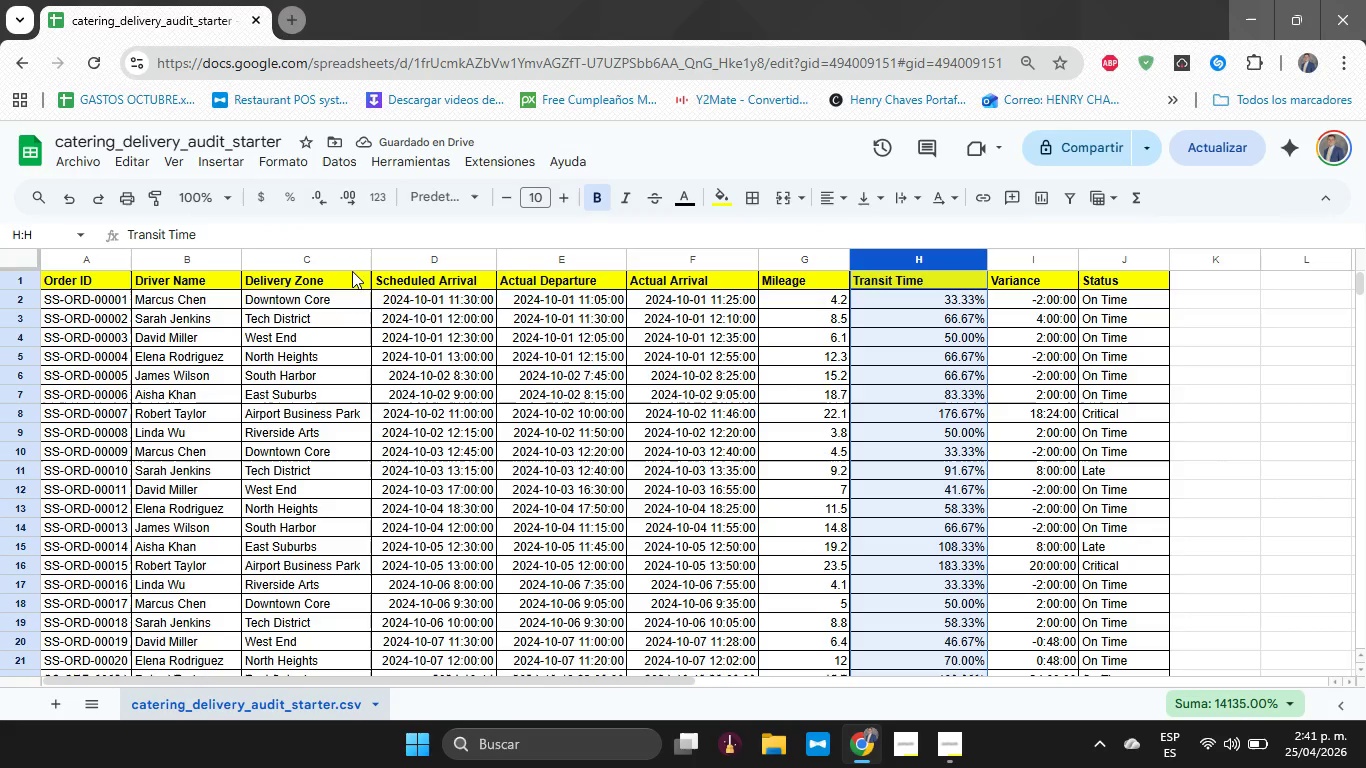 
left_click([268, 165])
 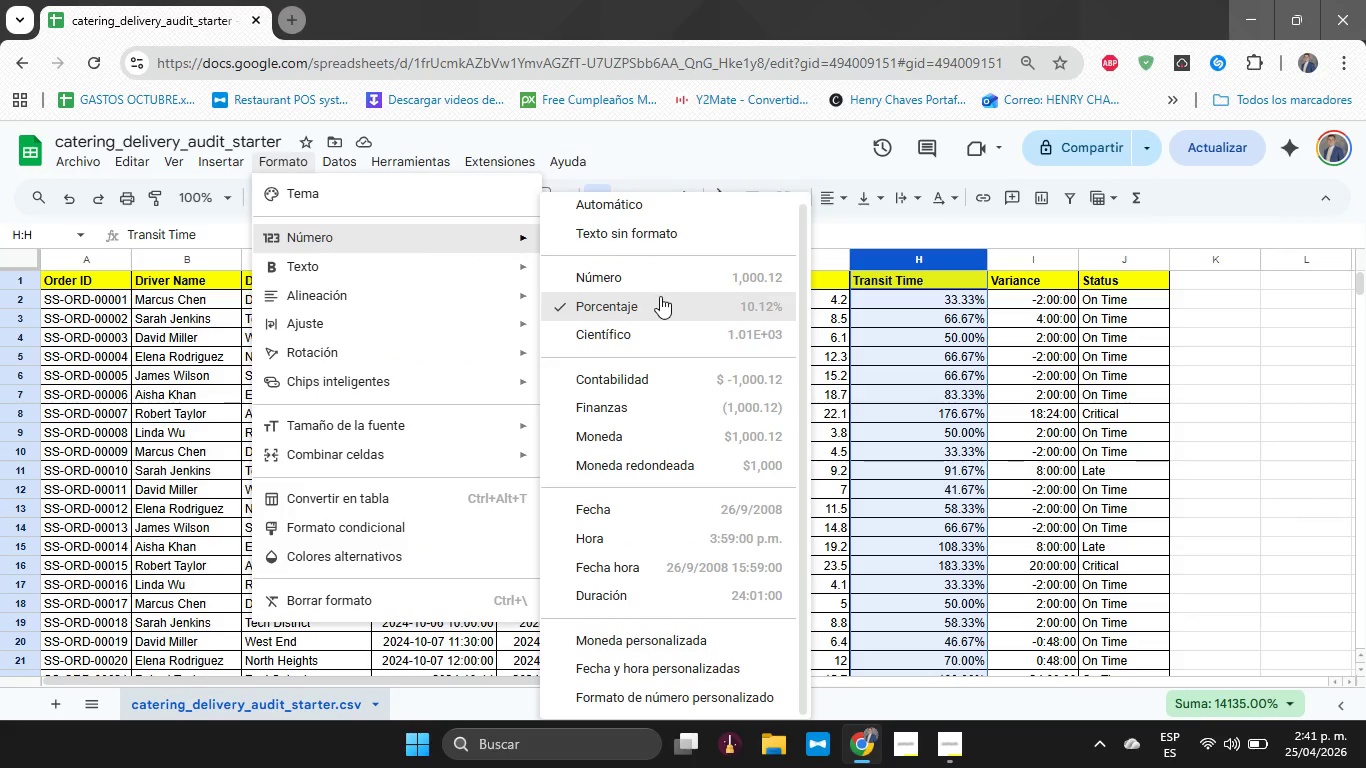 
left_click([661, 280])
 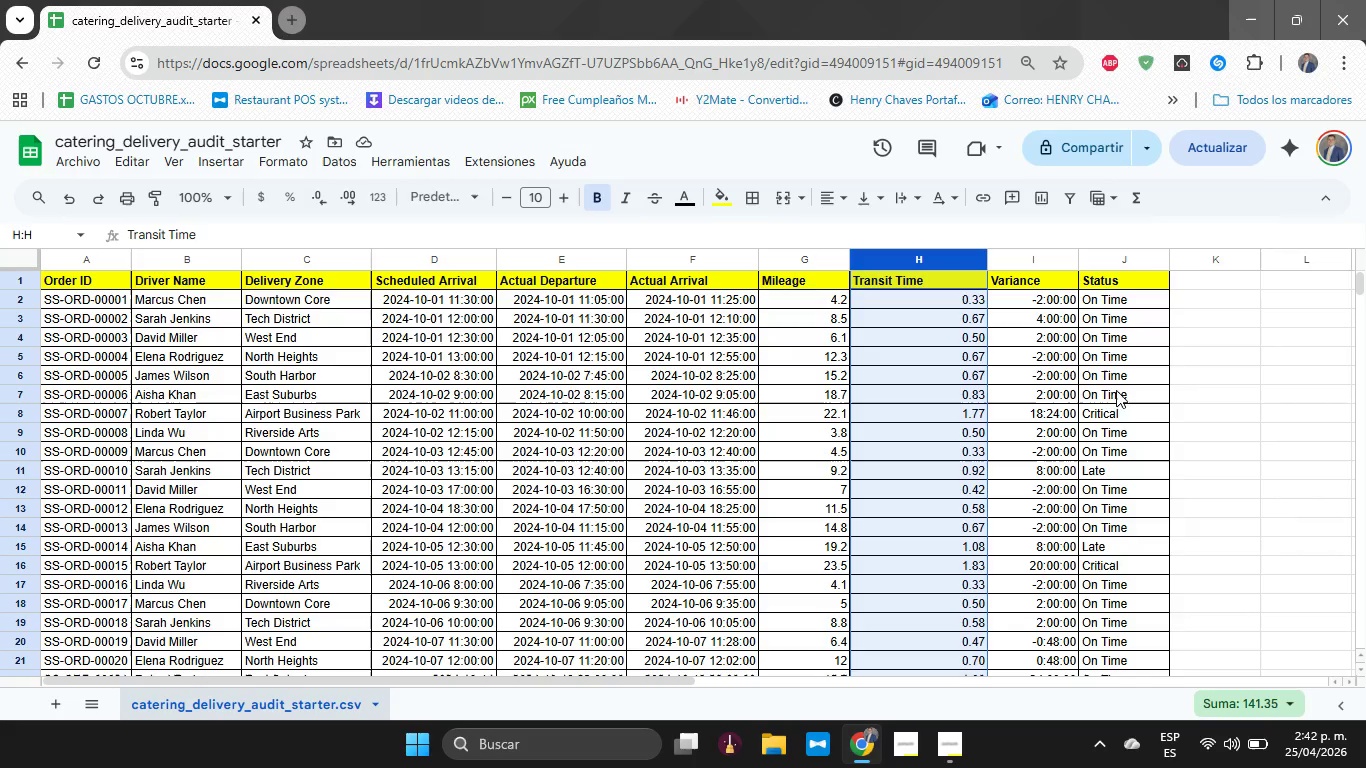 
wait(65.83)
 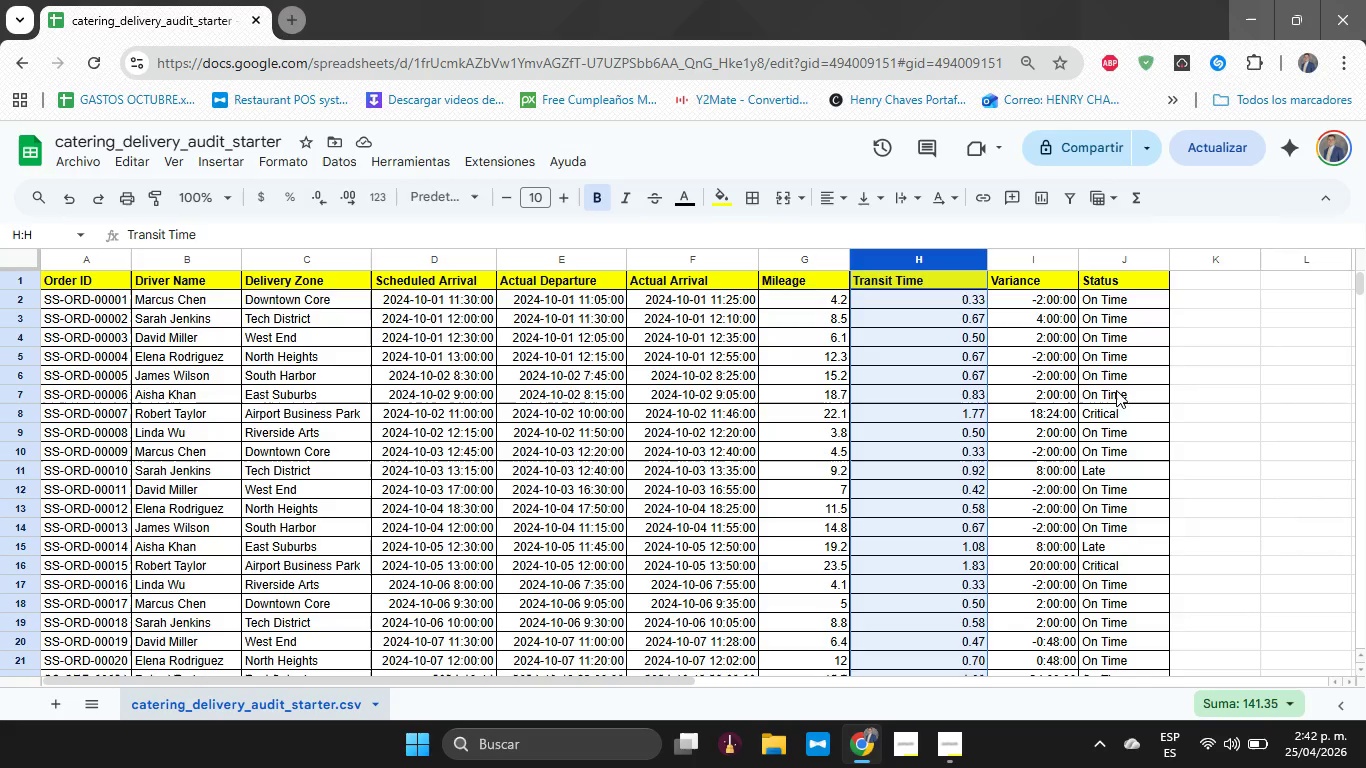 
left_click([1093, 301])
 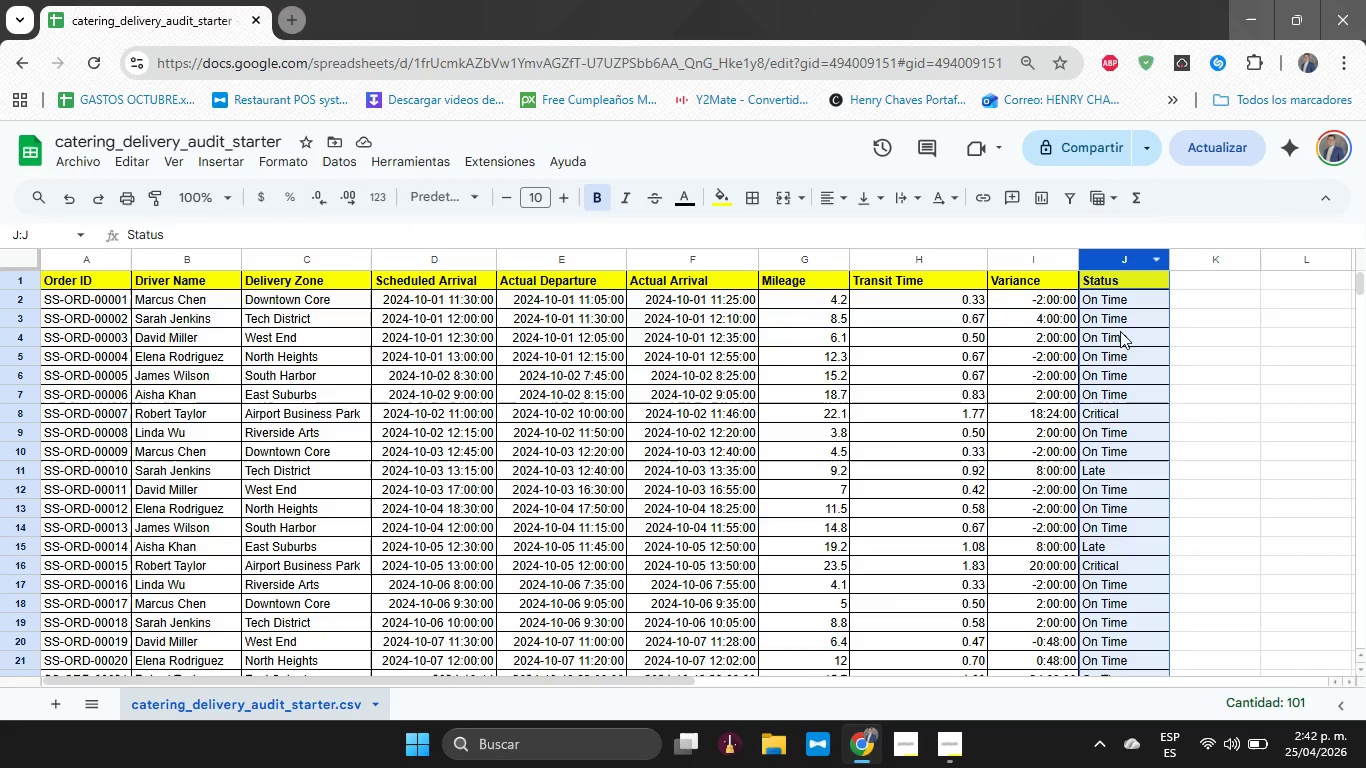 
left_click([278, 165])
 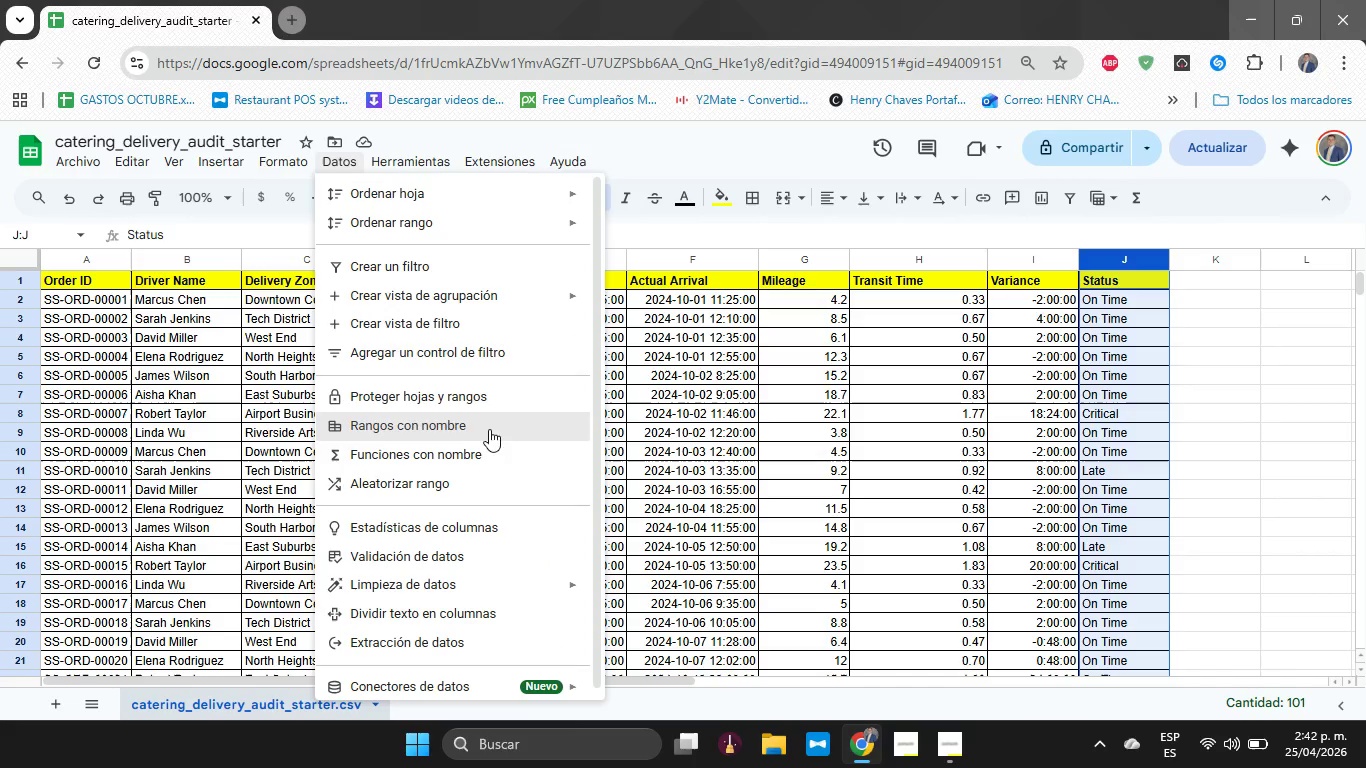 
left_click([507, 557])
 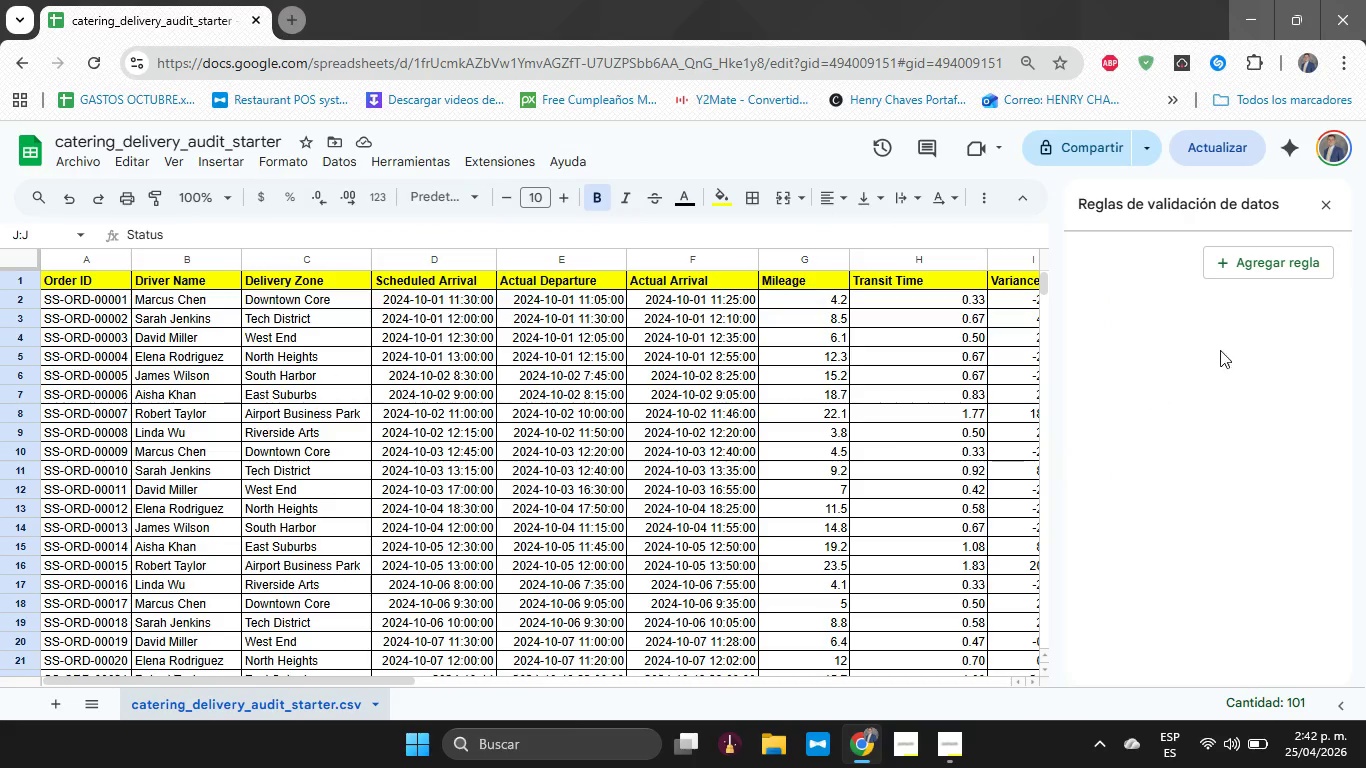 
left_click([1295, 268])
 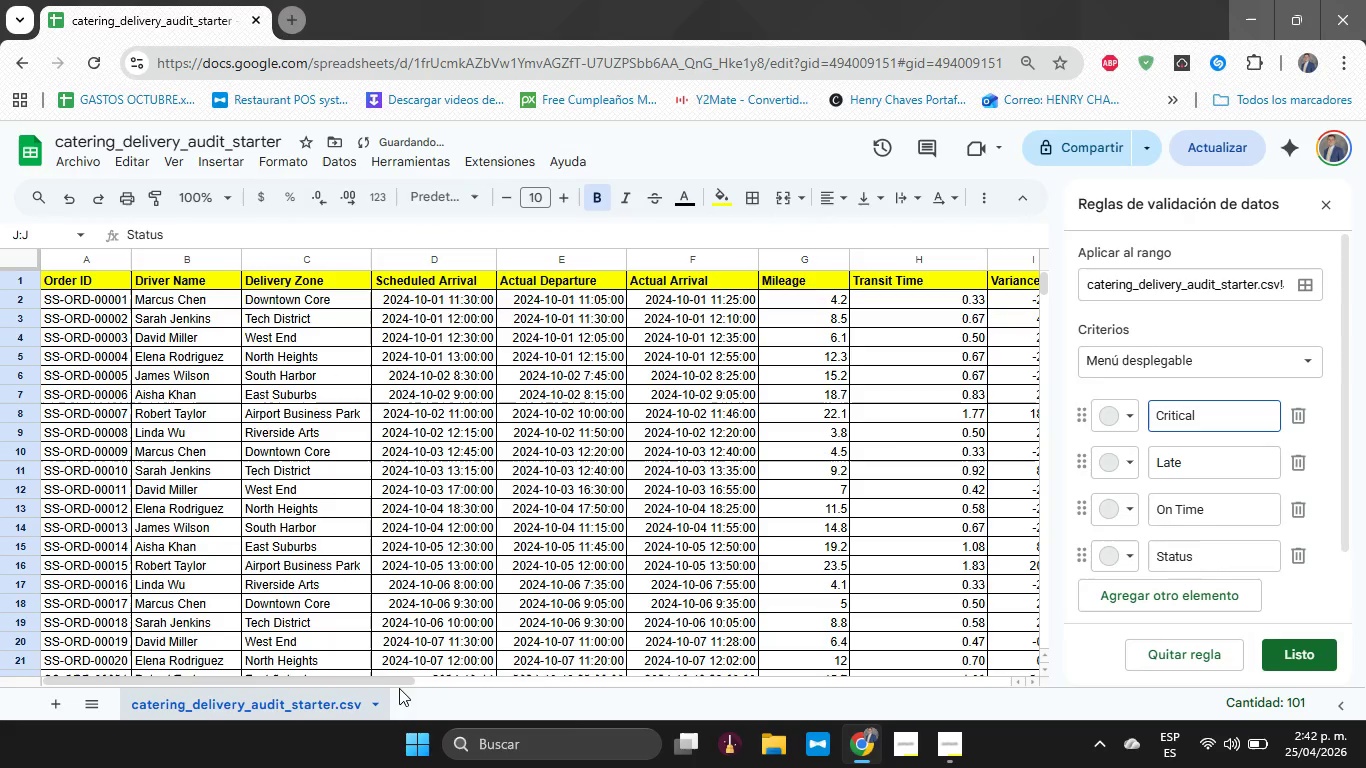 
left_click_drag(start_coordinate=[394, 680], to_coordinate=[653, 677])
 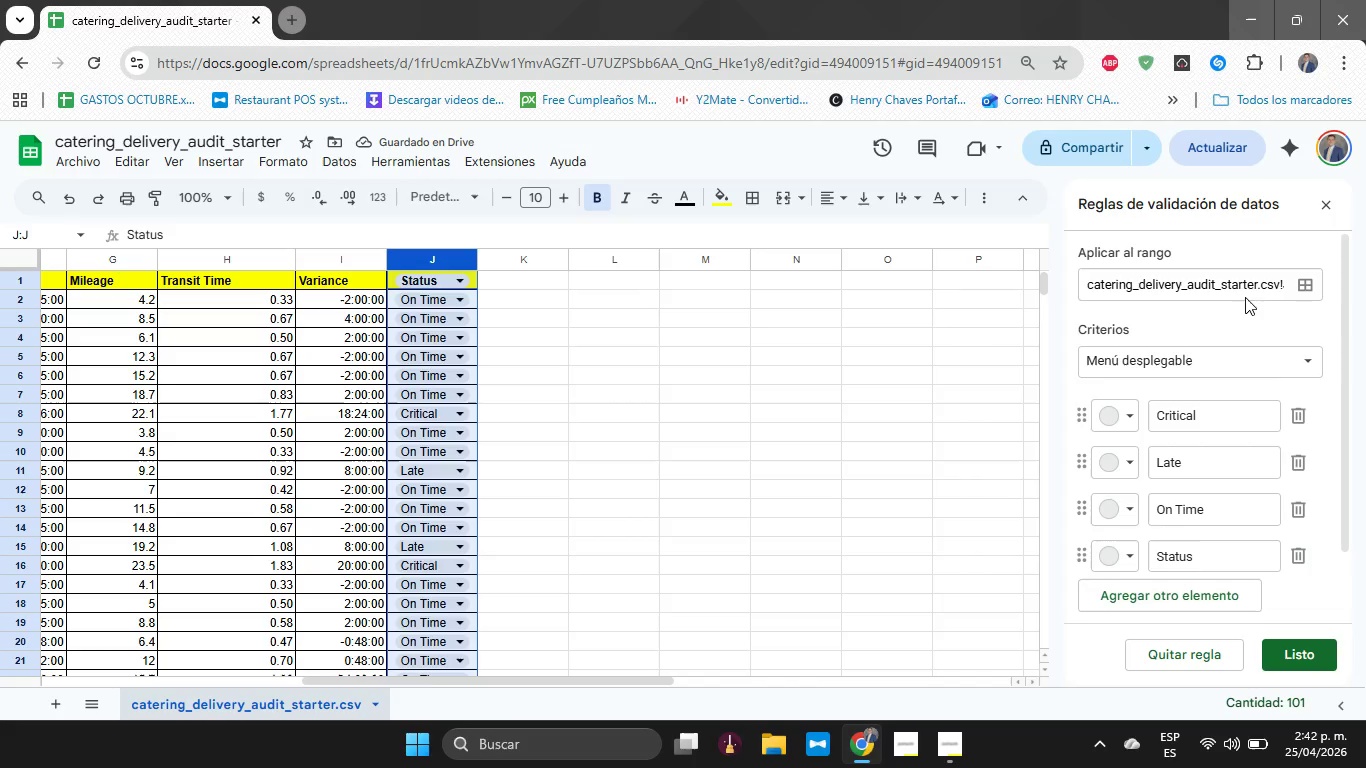 
left_click_drag(start_coordinate=[1259, 280], to_coordinate=[1253, 289])
 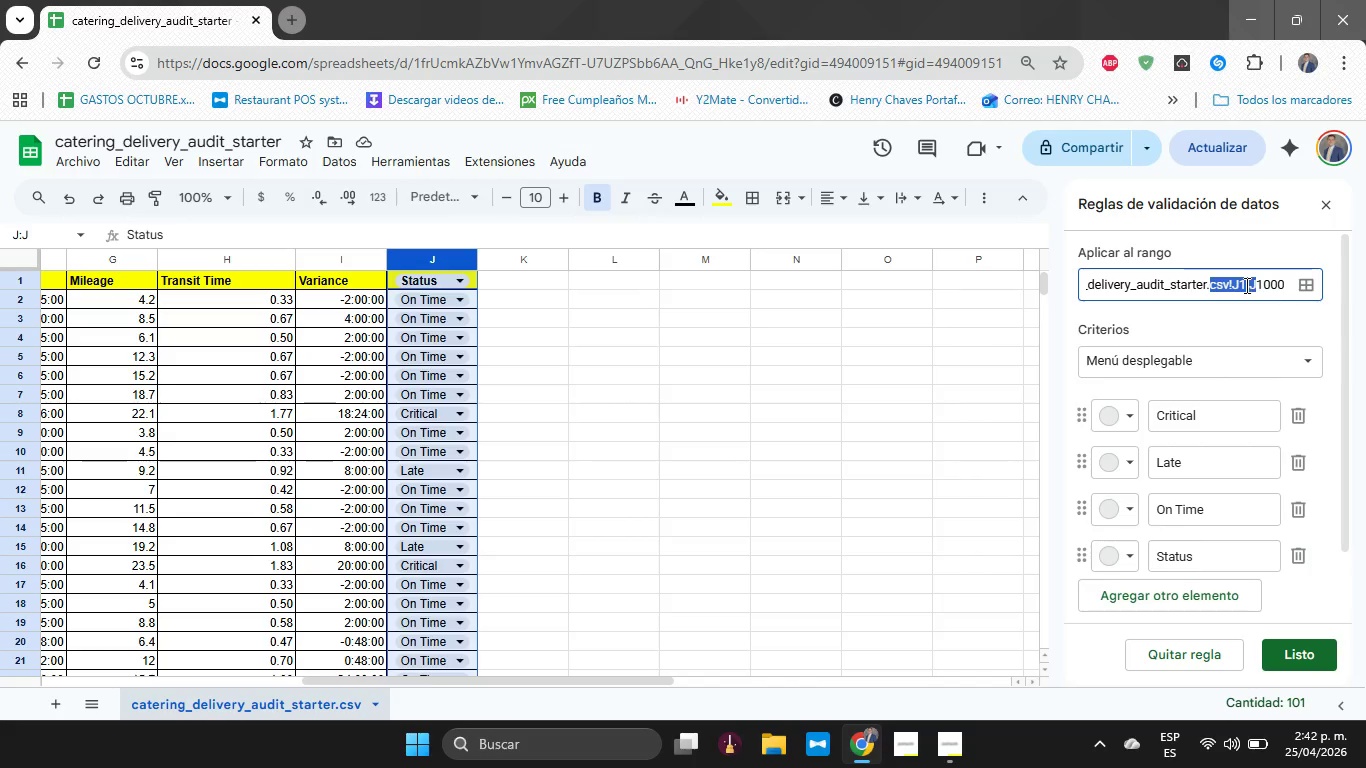 
left_click_drag(start_coordinate=[1245, 285], to_coordinate=[1258, 289])
 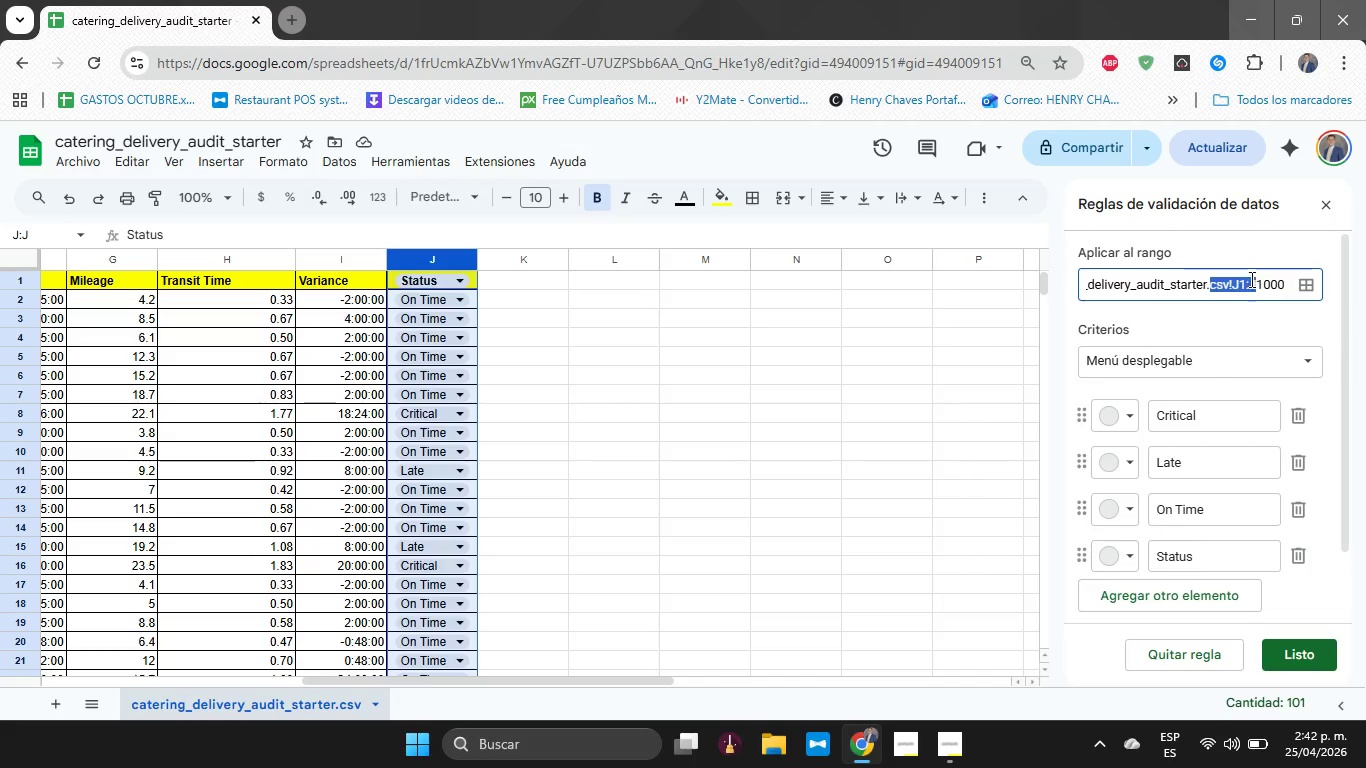 
left_click([1250, 280])
 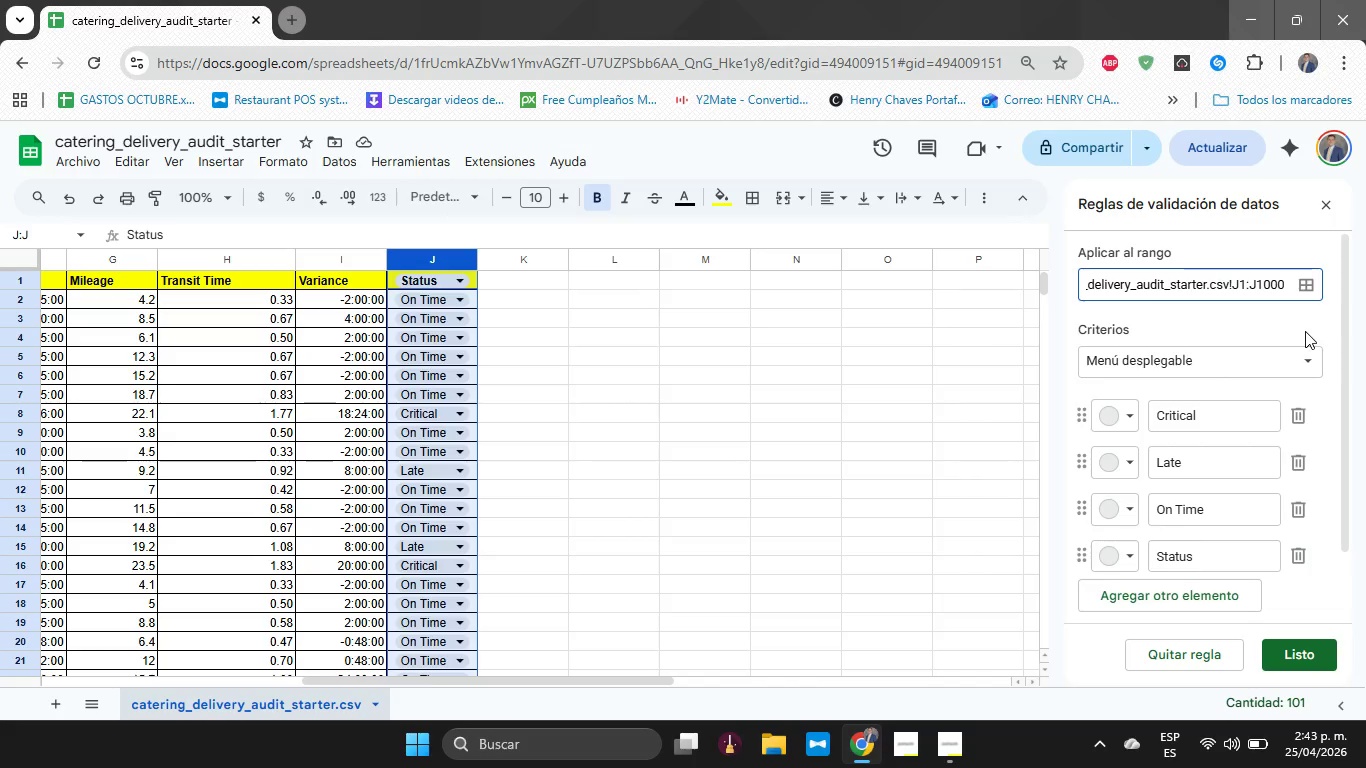 
key(ArrowLeft)
 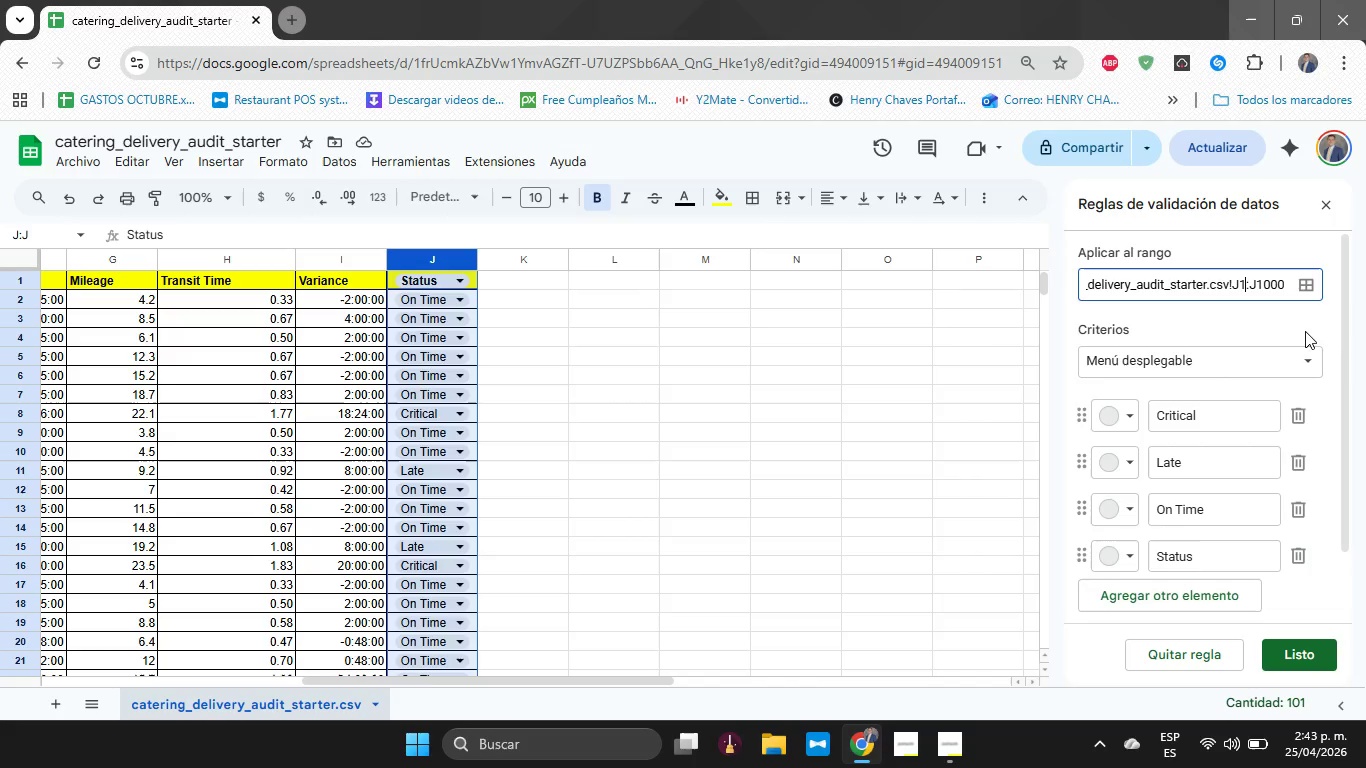 
key(Backspace)
 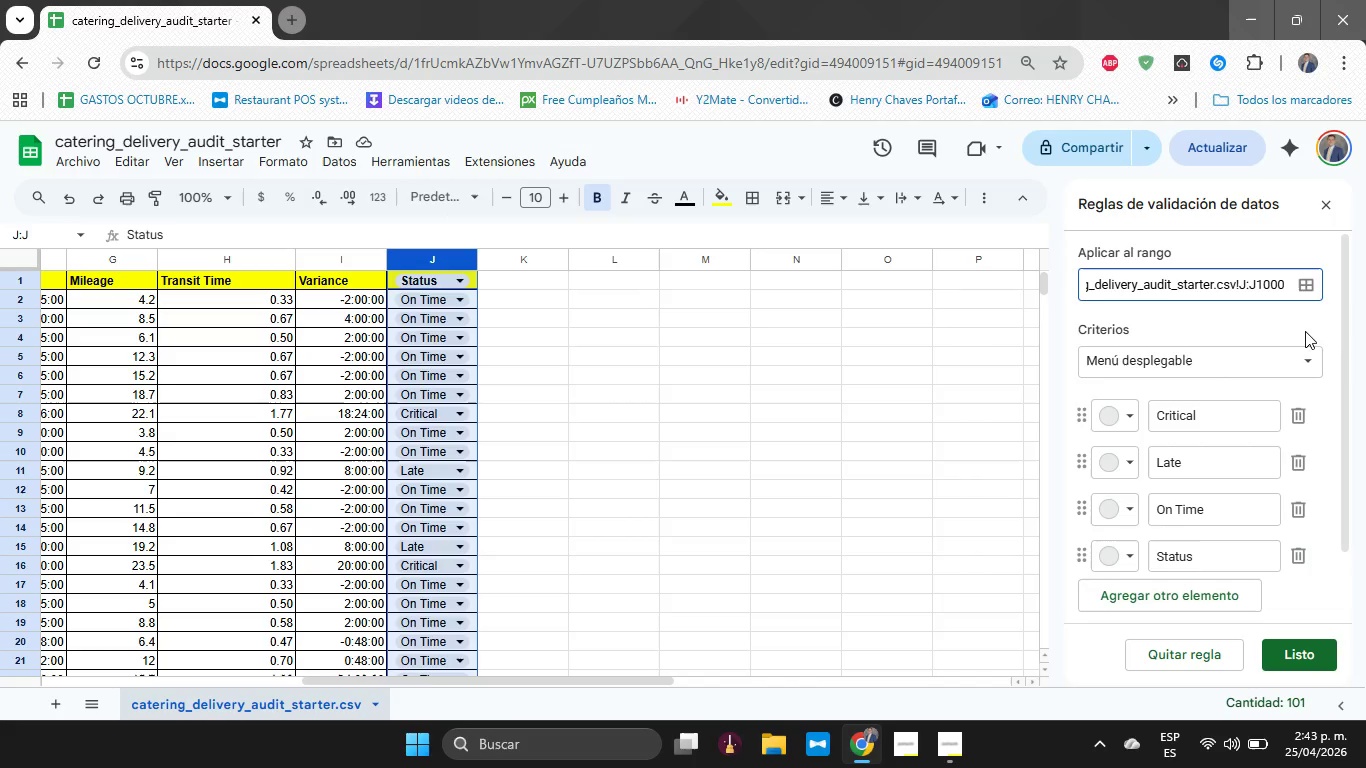 
key(2)
 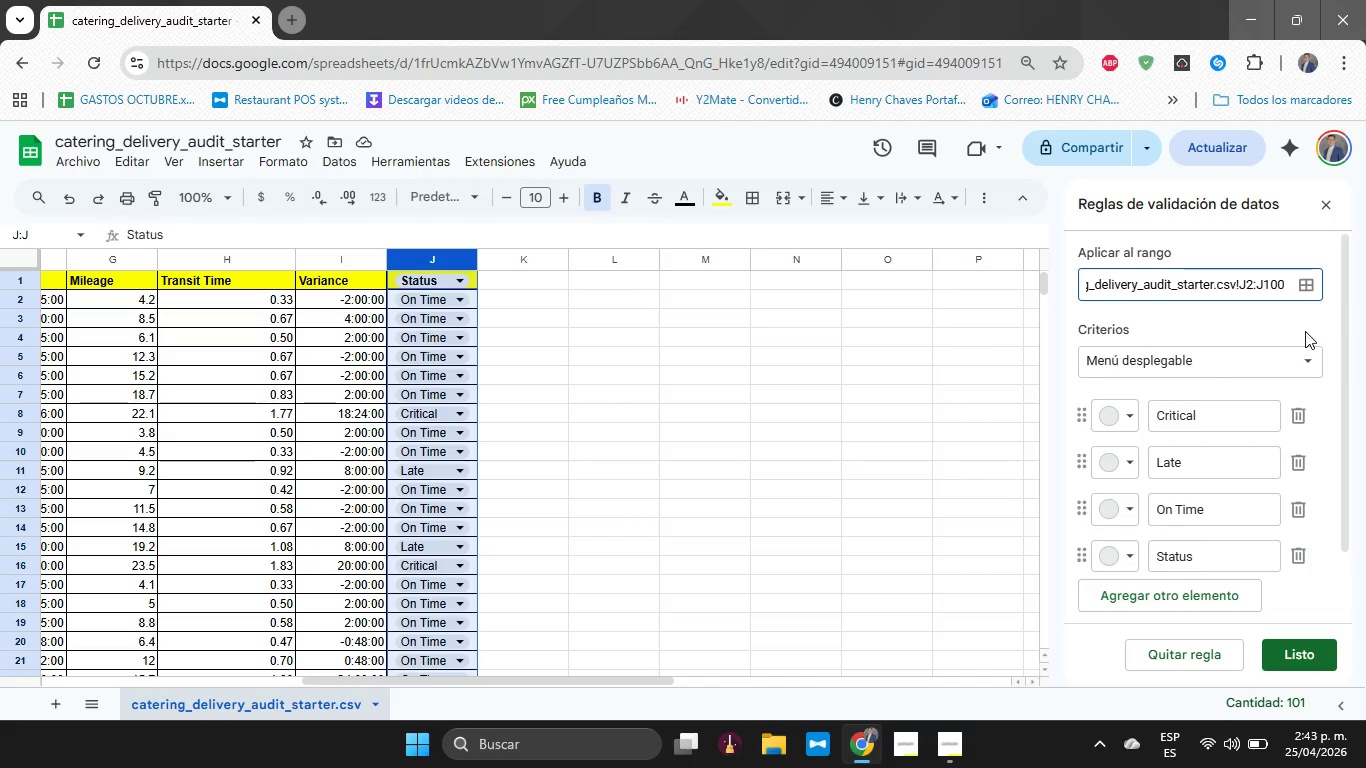 
left_click([1305, 331])
 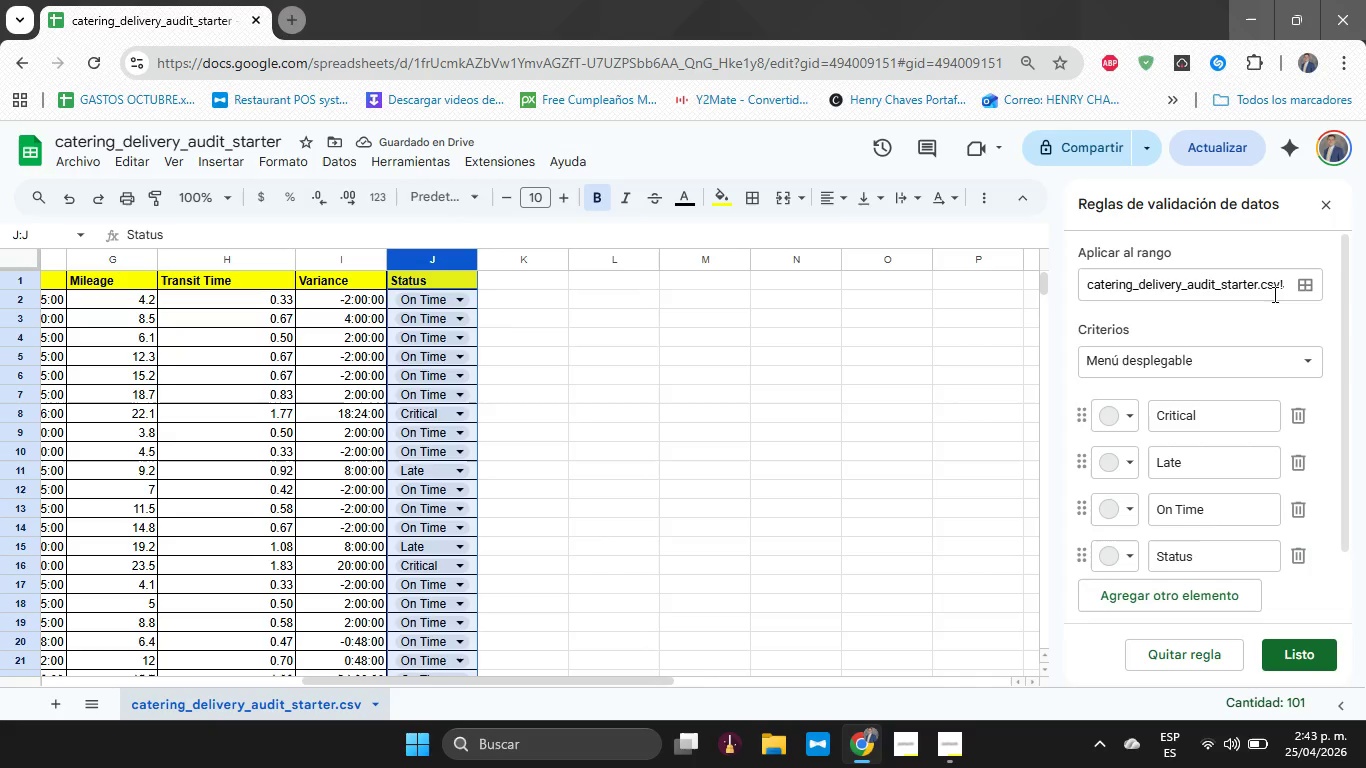 
left_click_drag(start_coordinate=[1244, 289], to_coordinate=[1359, 289])
 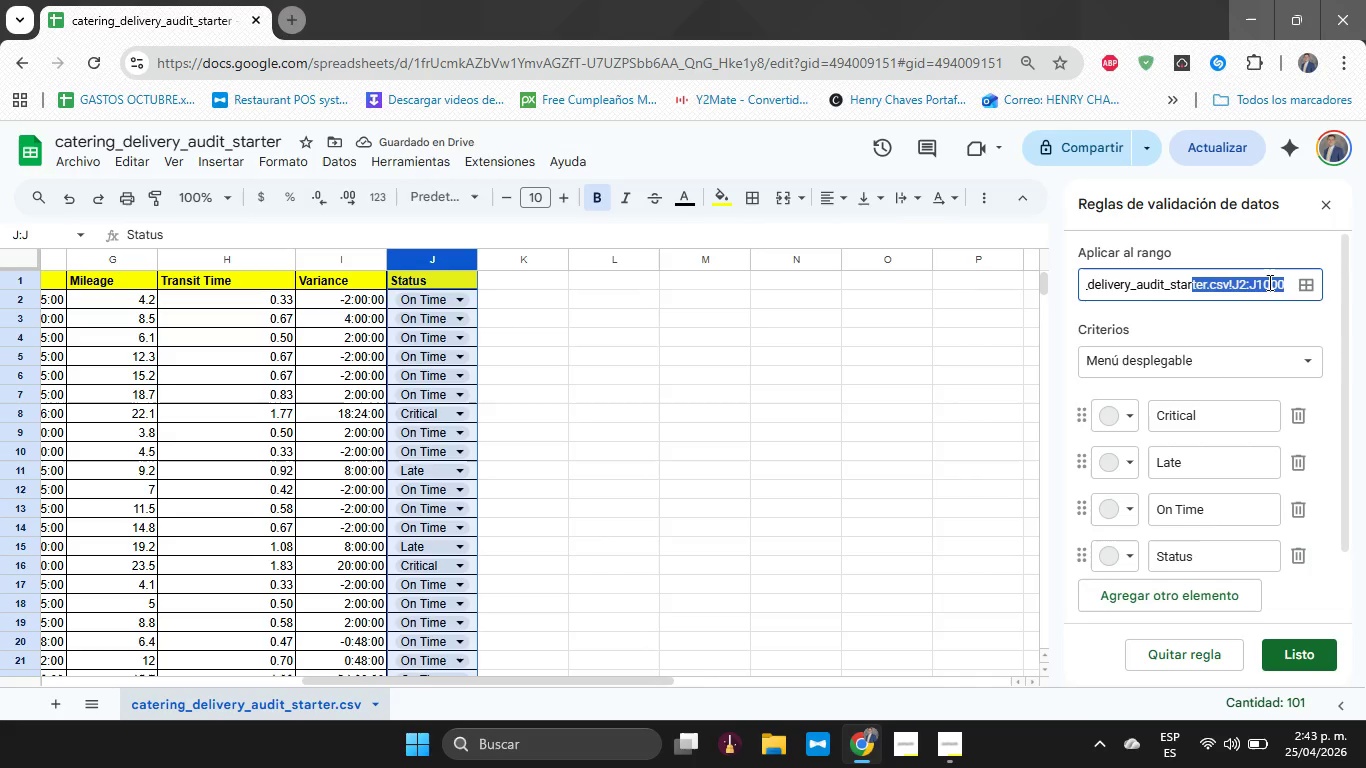 
double_click([1268, 282])
 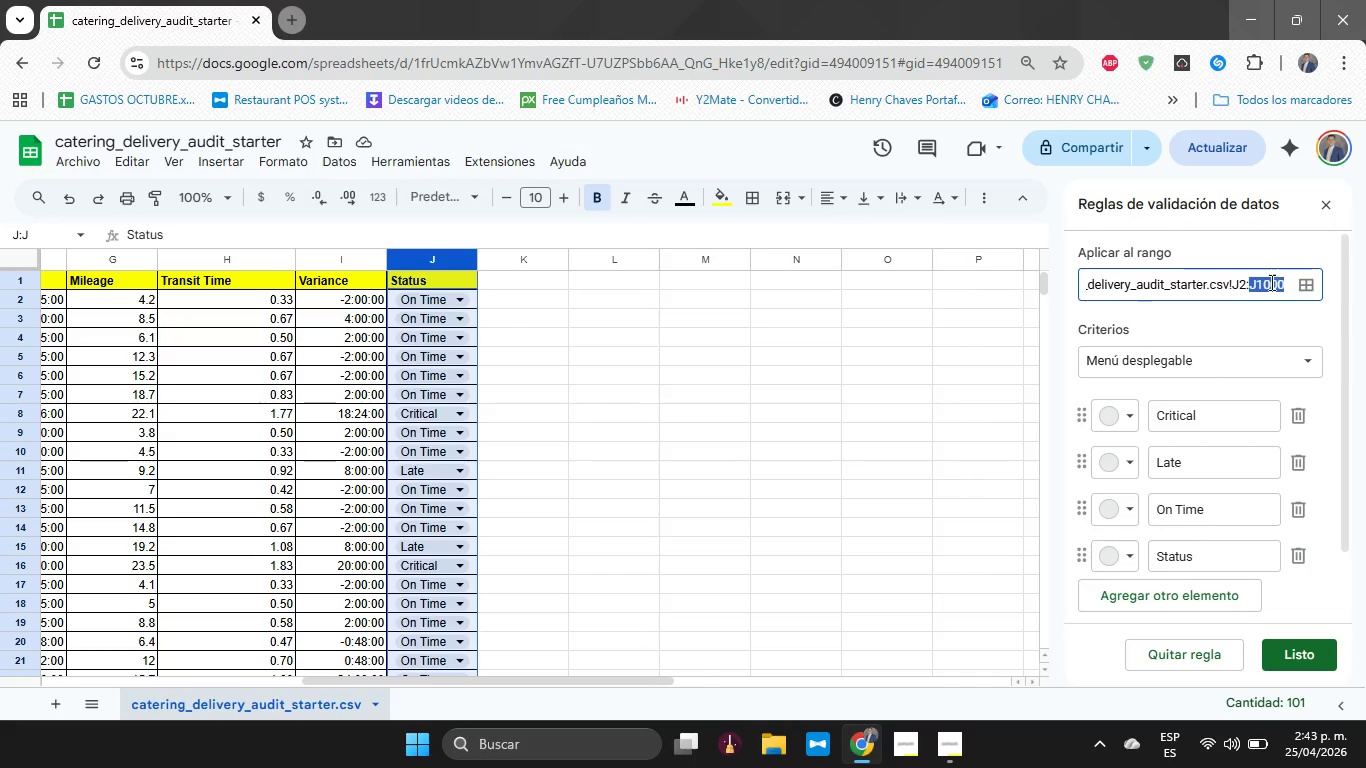 
left_click([1270, 282])
 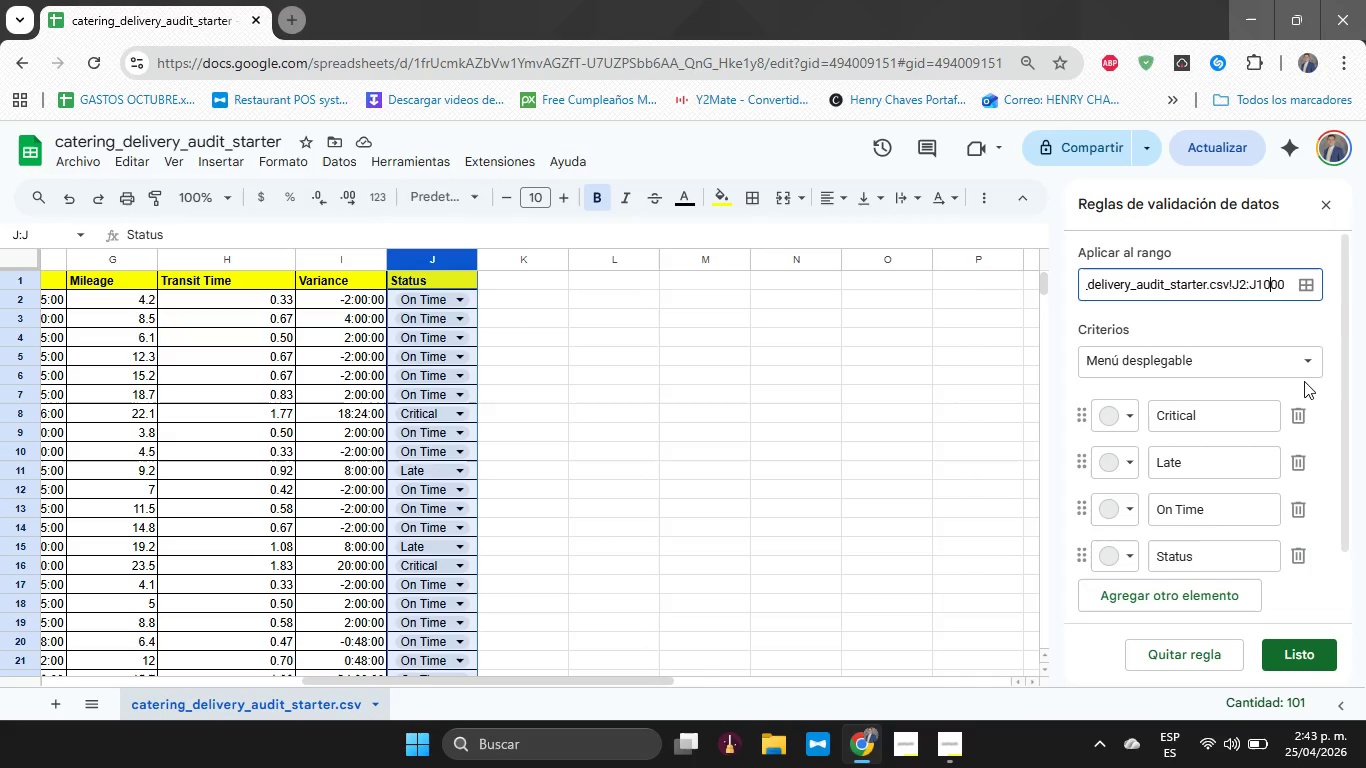 
key(Backspace)
 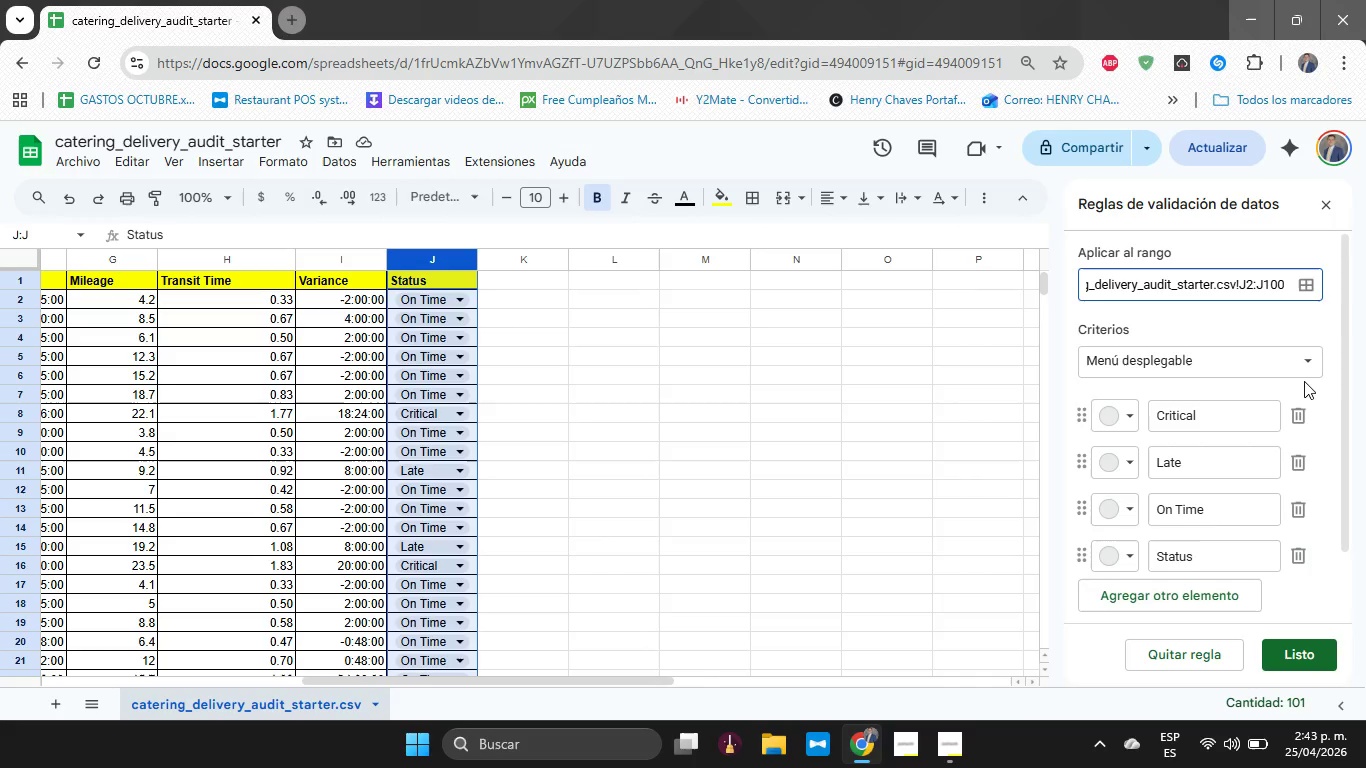 
key(ArrowRight)
 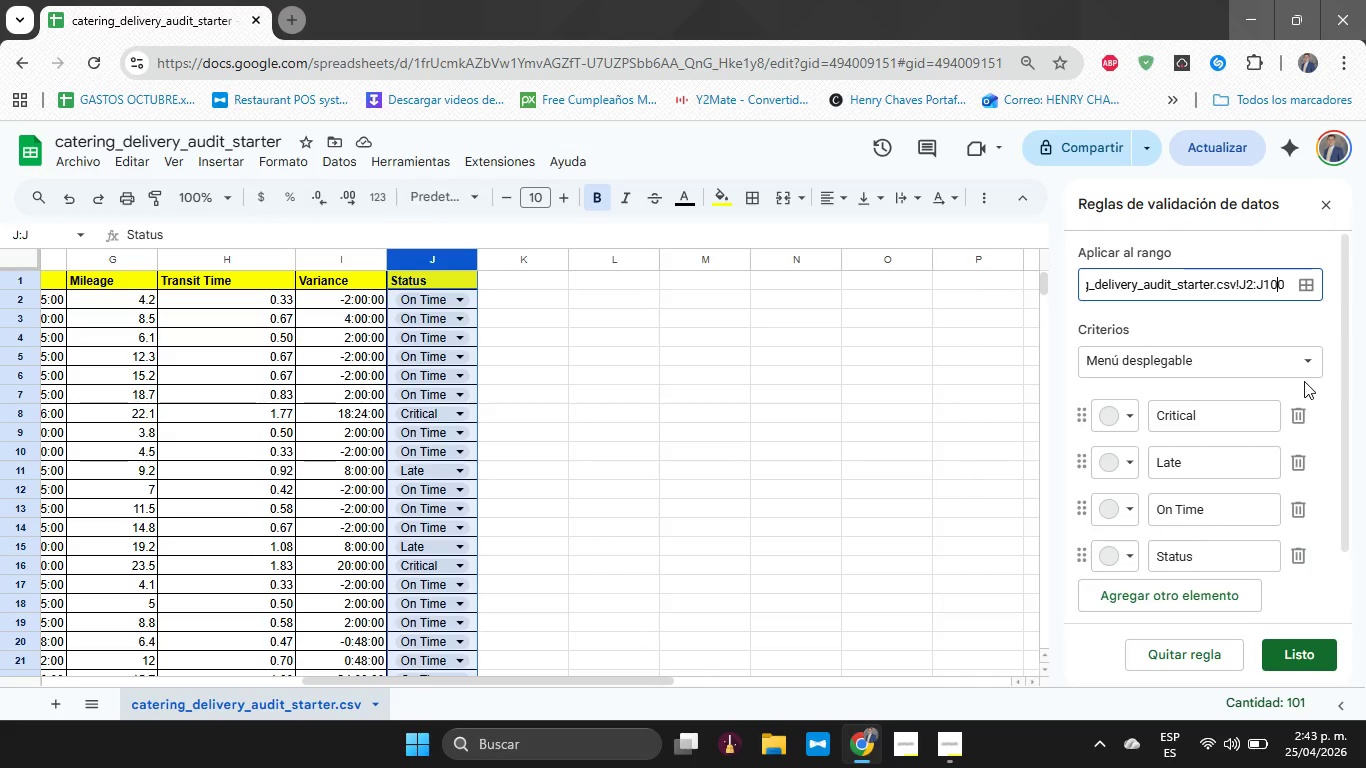 
key(ArrowRight)
 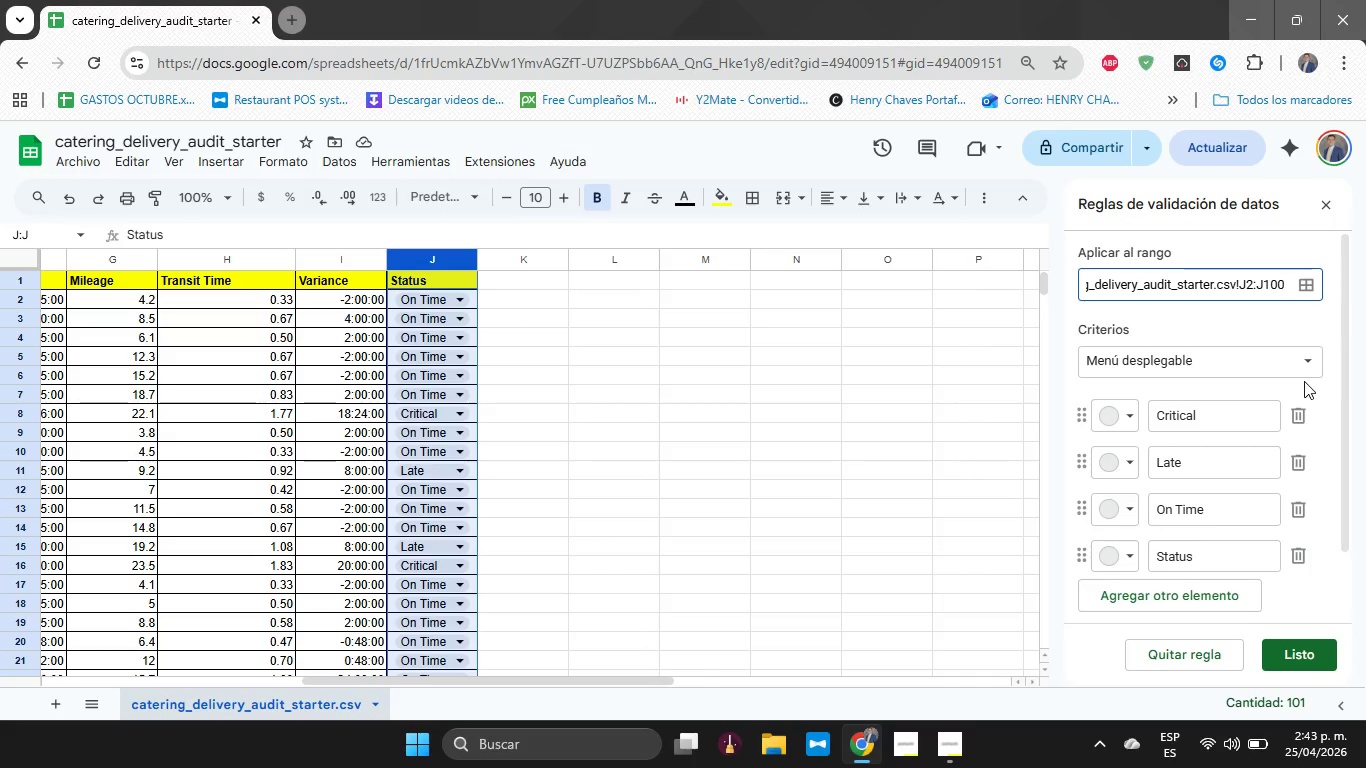 
key(Backspace)
key(Backspace)
type(10)
 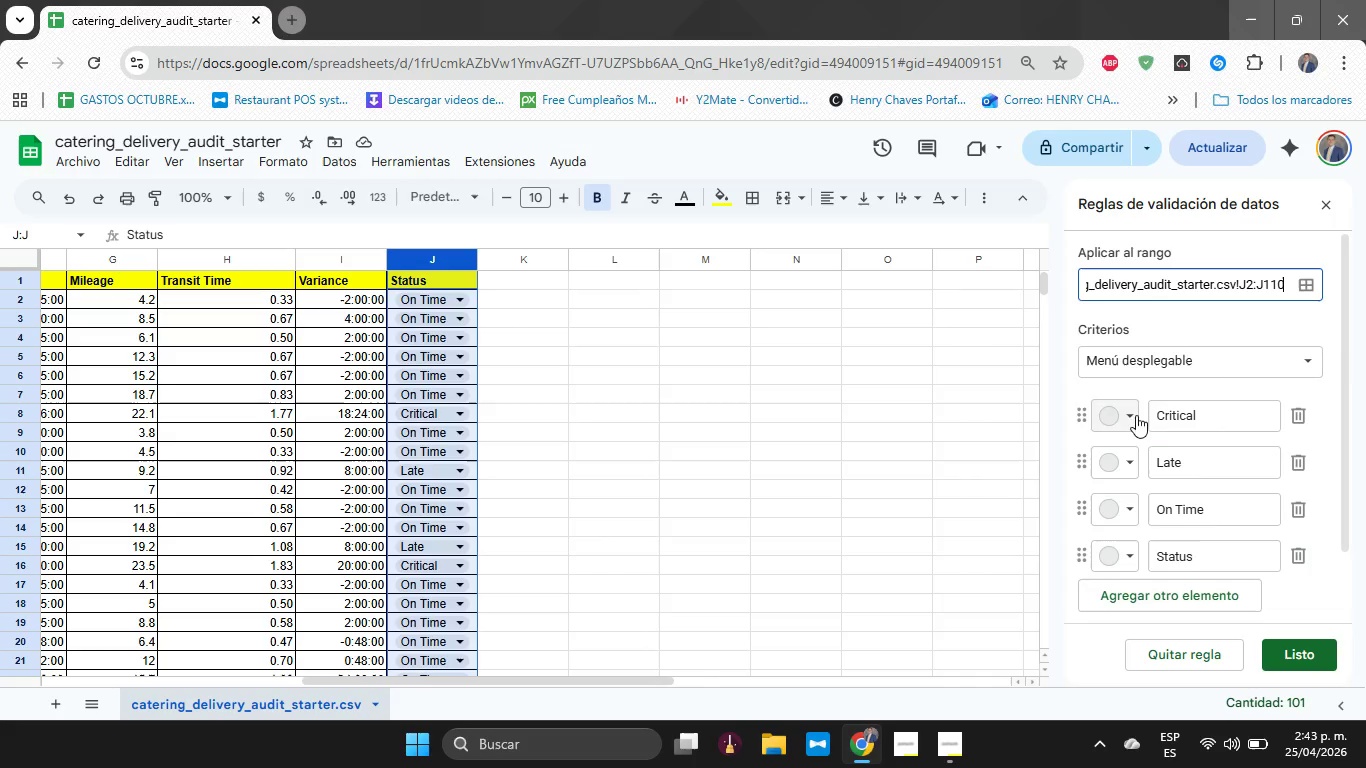 
left_click([1132, 419])
 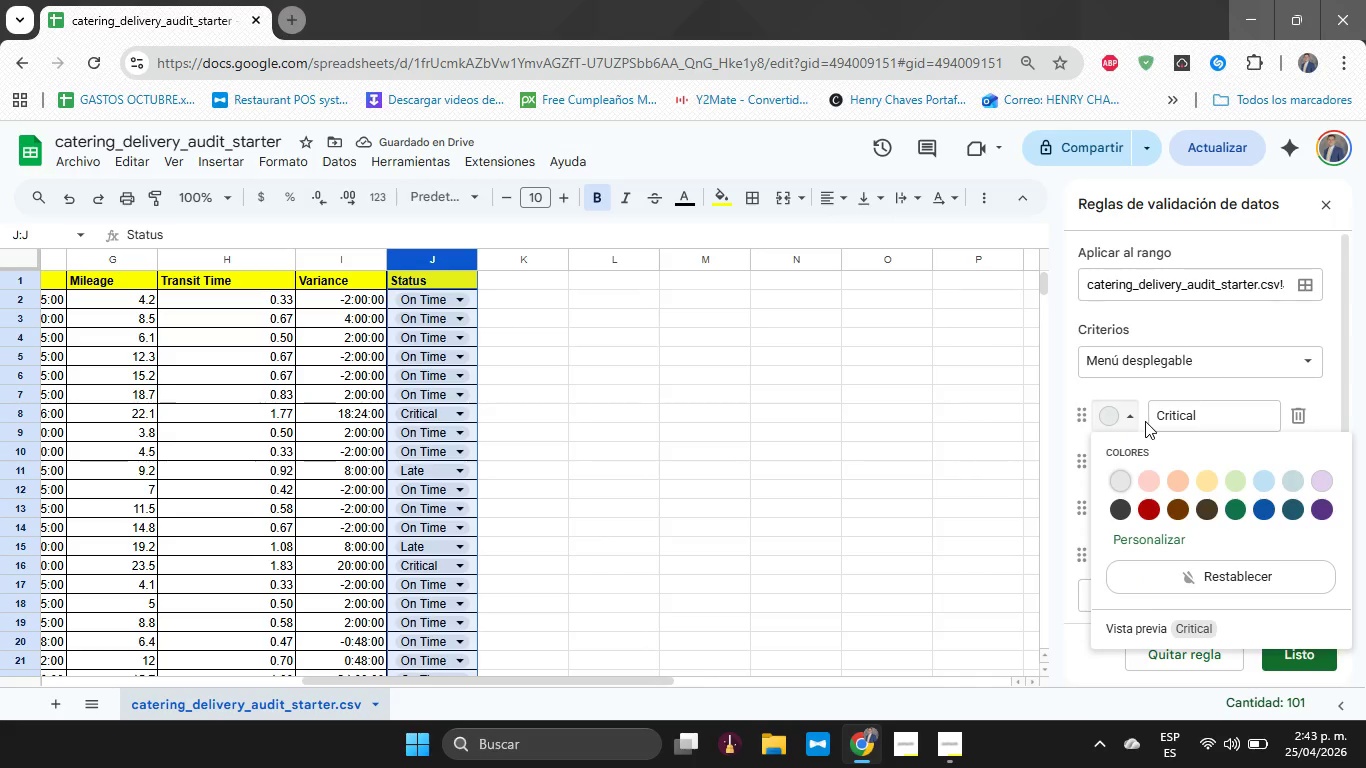 
left_click_drag(start_coordinate=[1141, 492], to_coordinate=[1141, 503])
 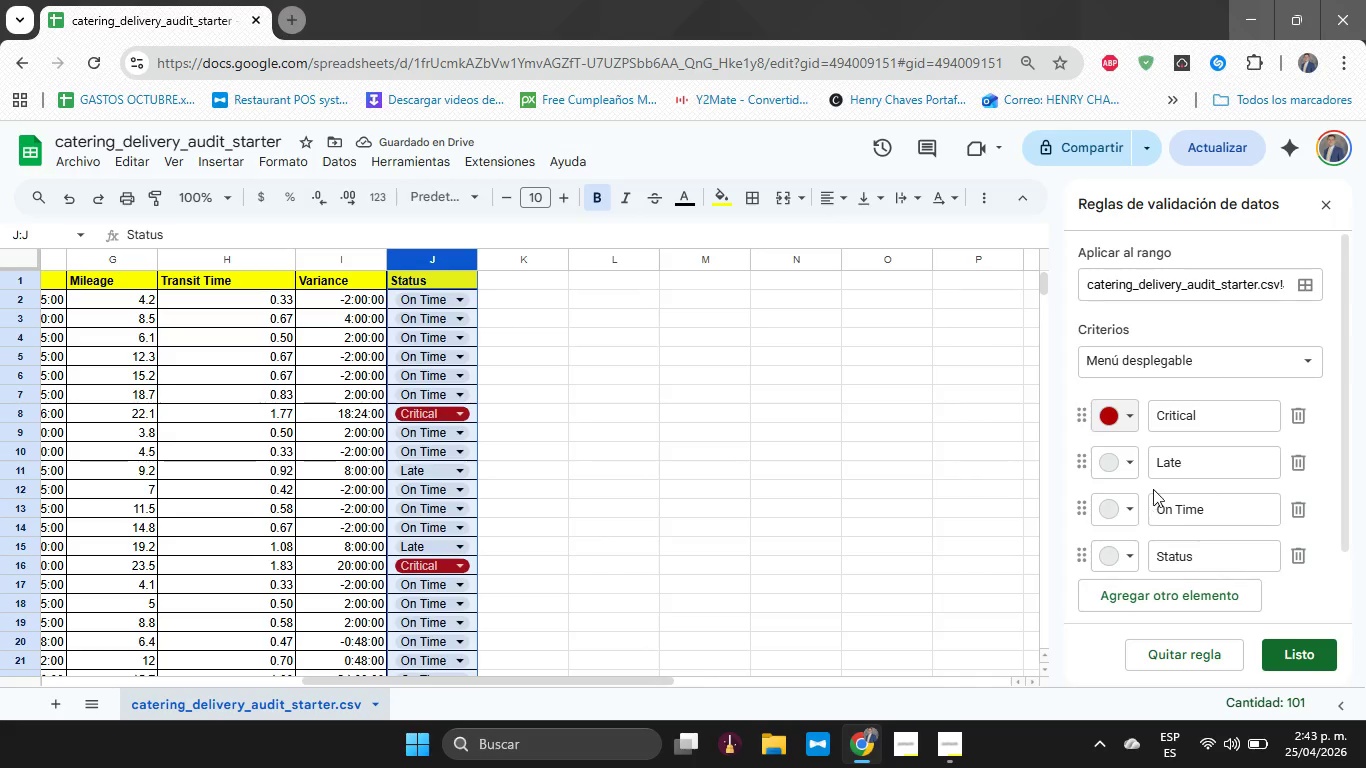 
left_click([1329, 210])
 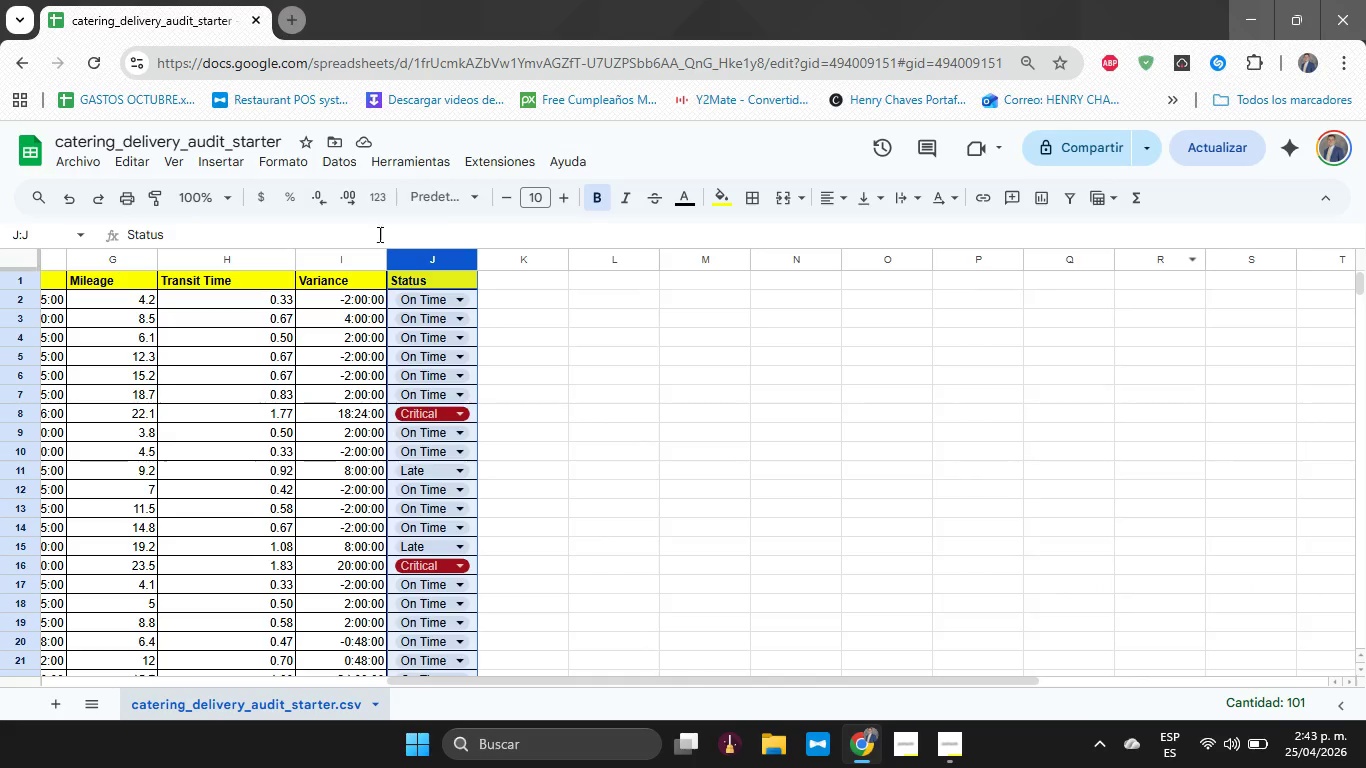 
left_click([299, 165])
 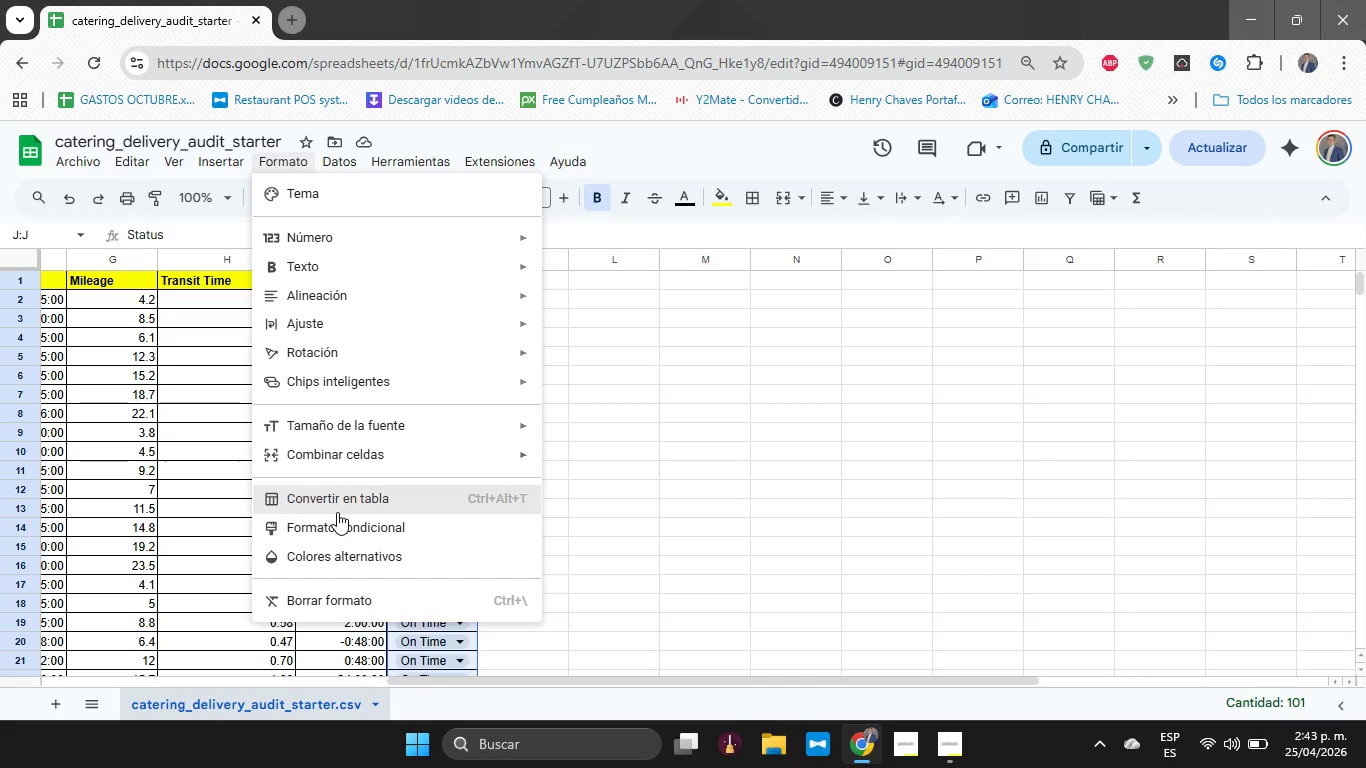 
left_click([341, 517])
 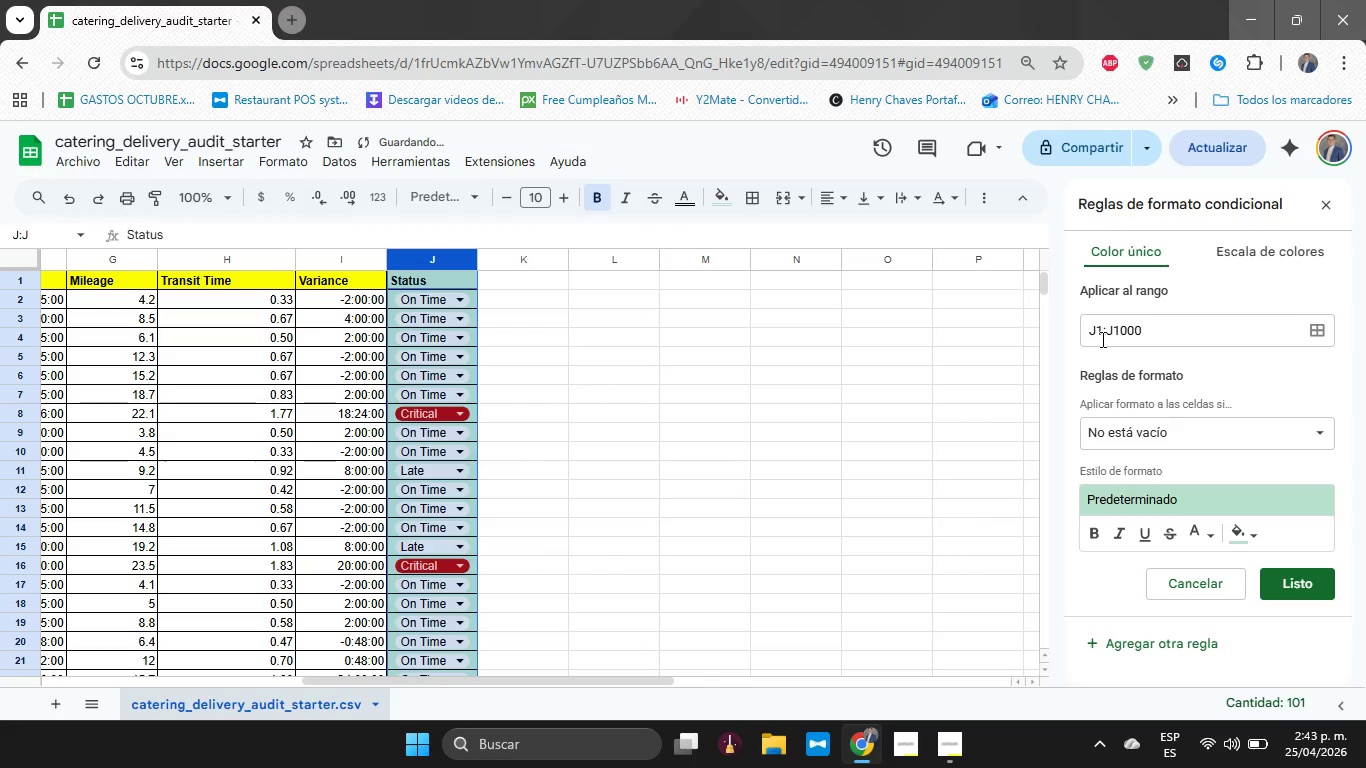 
left_click([1101, 331])
 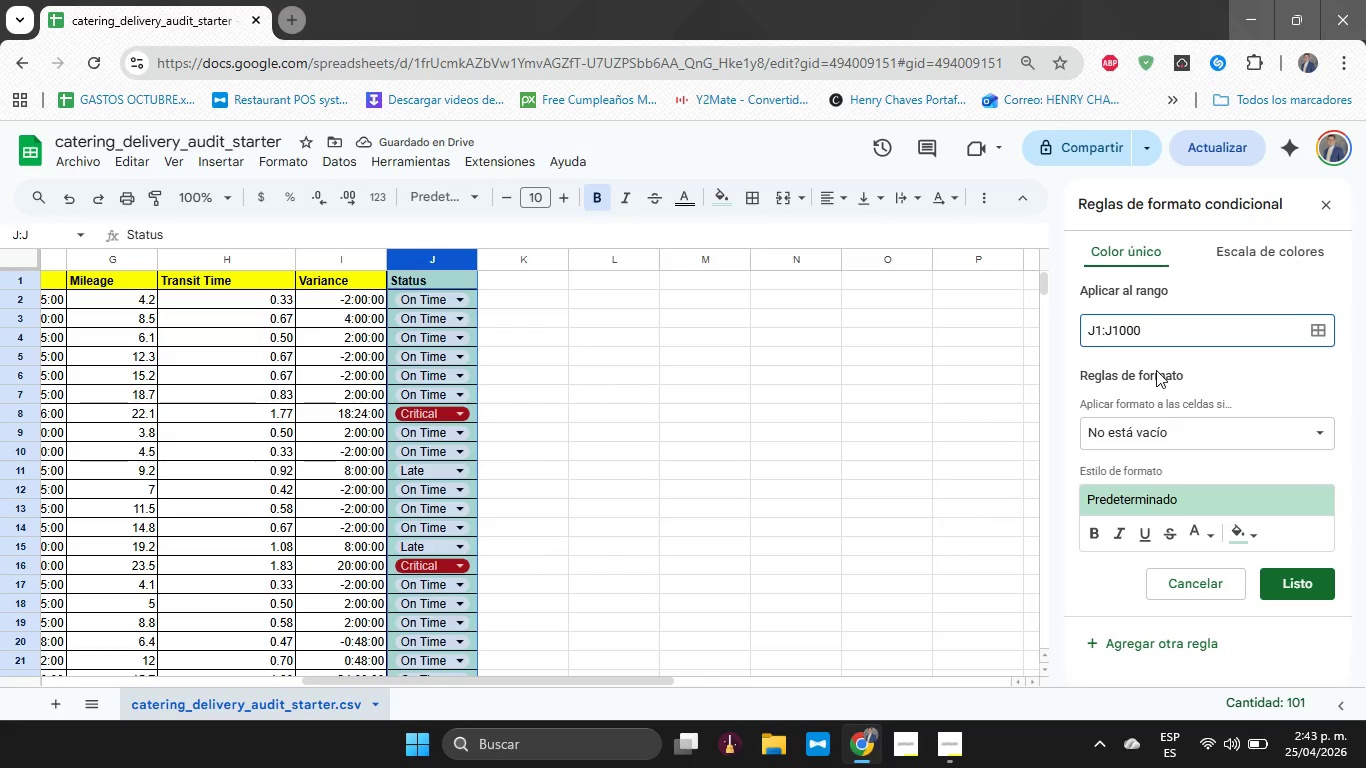 
key(Backspace)
 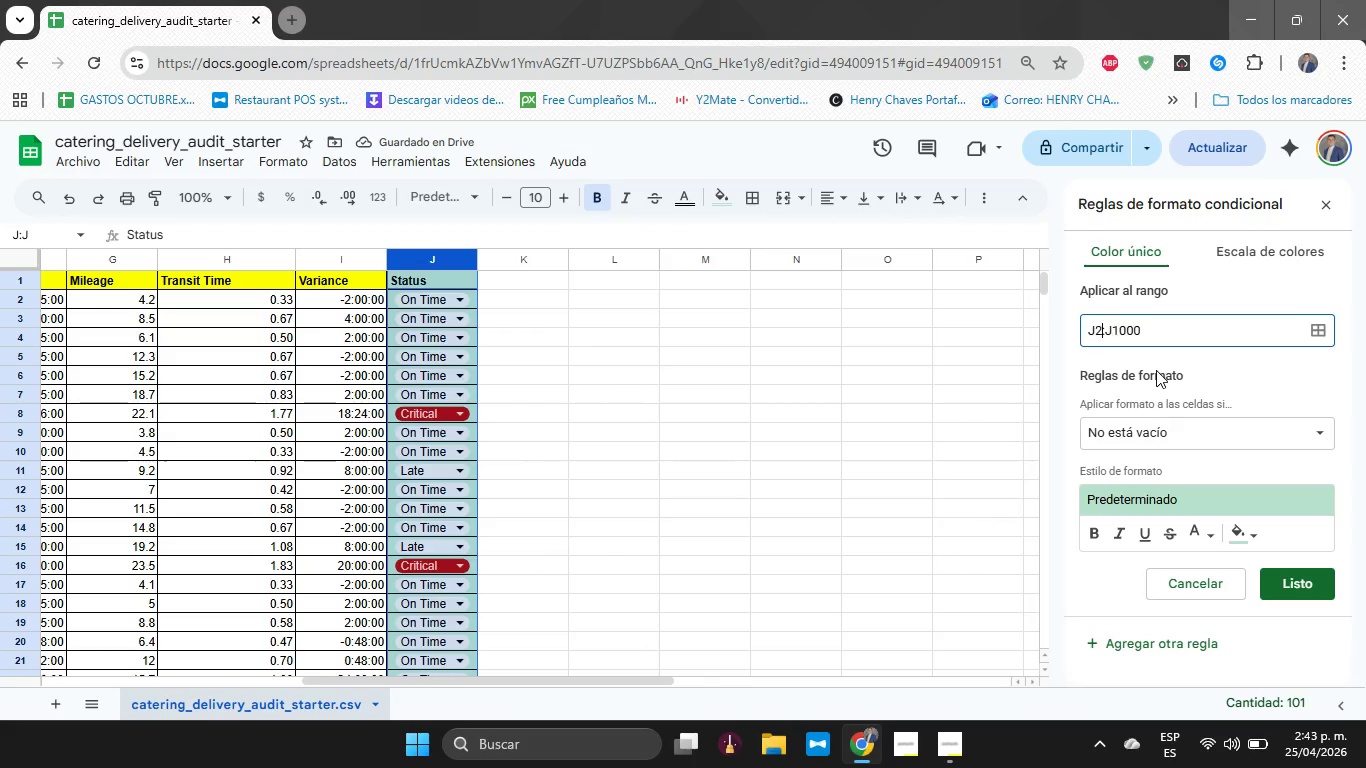 
key(2)
 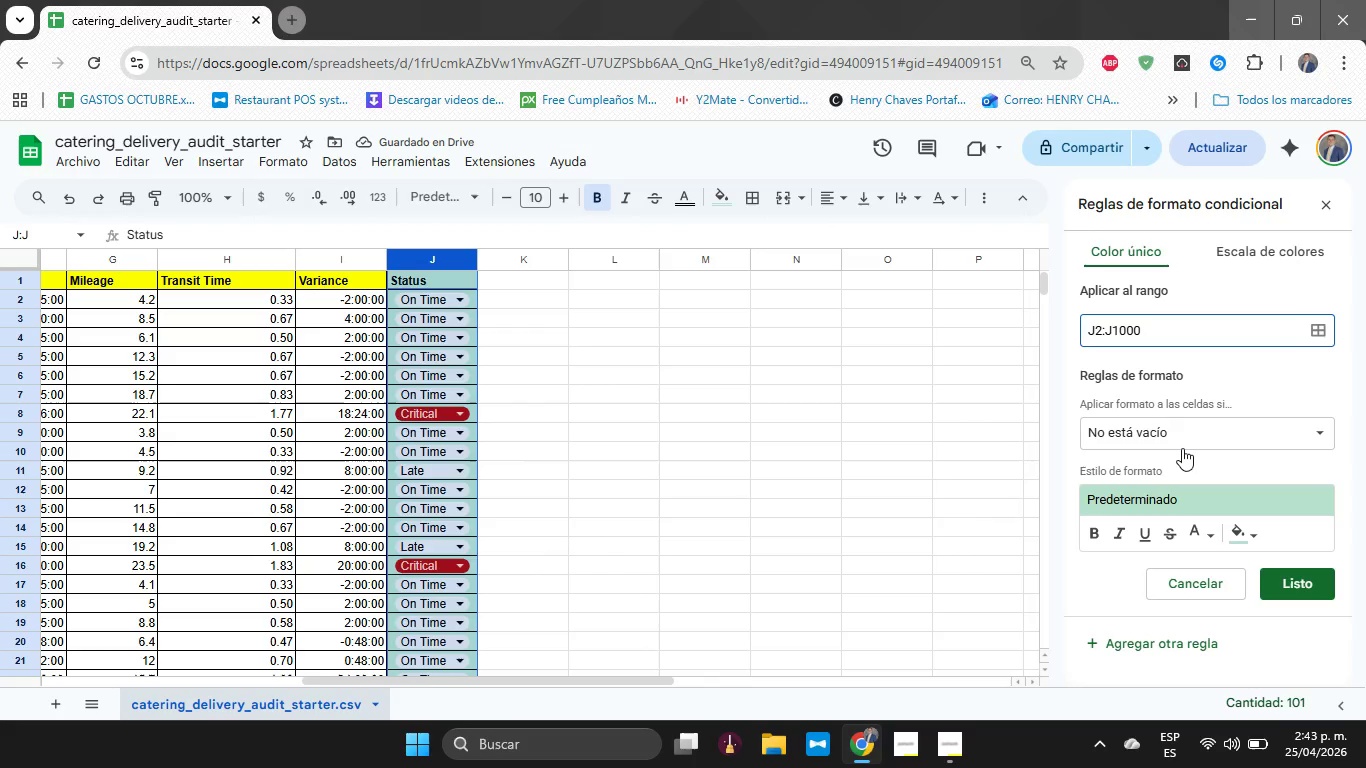 
left_click([1185, 438])
 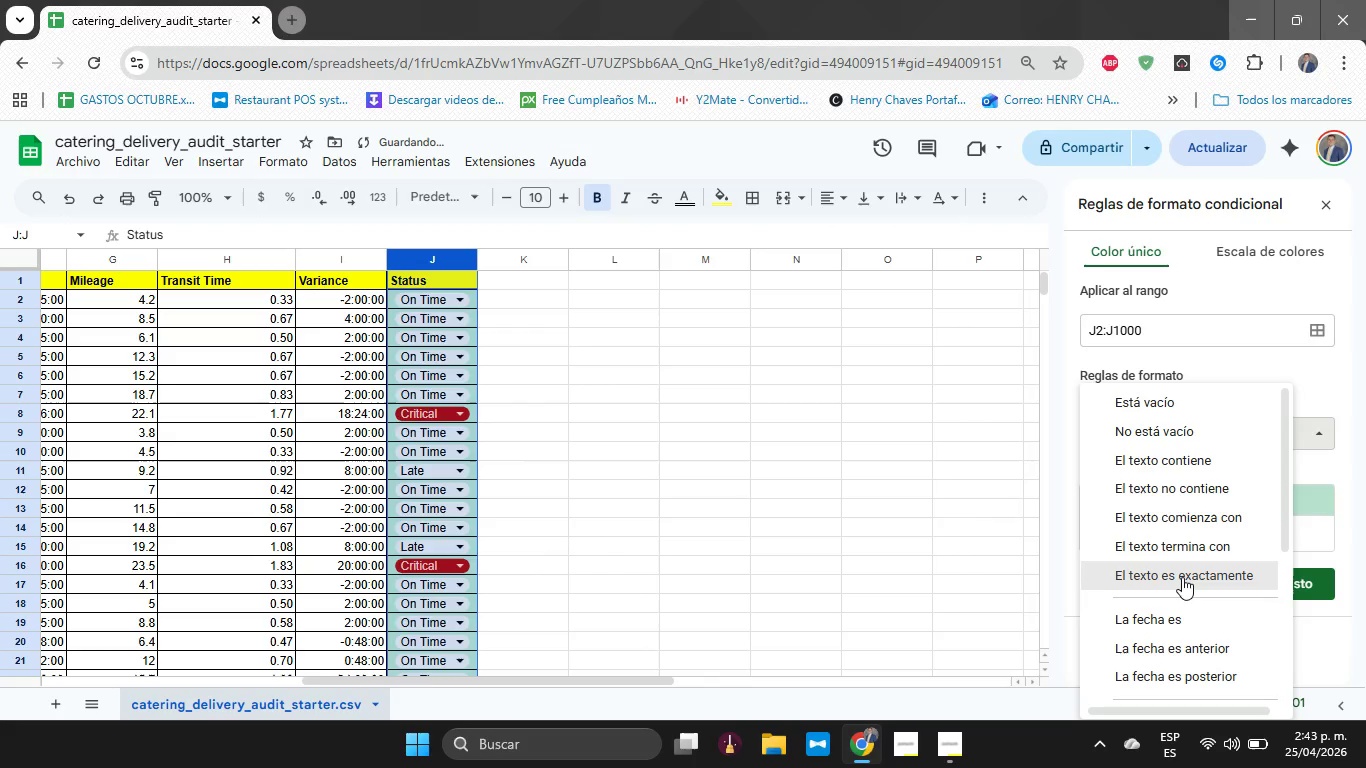 
left_click([1182, 577])
 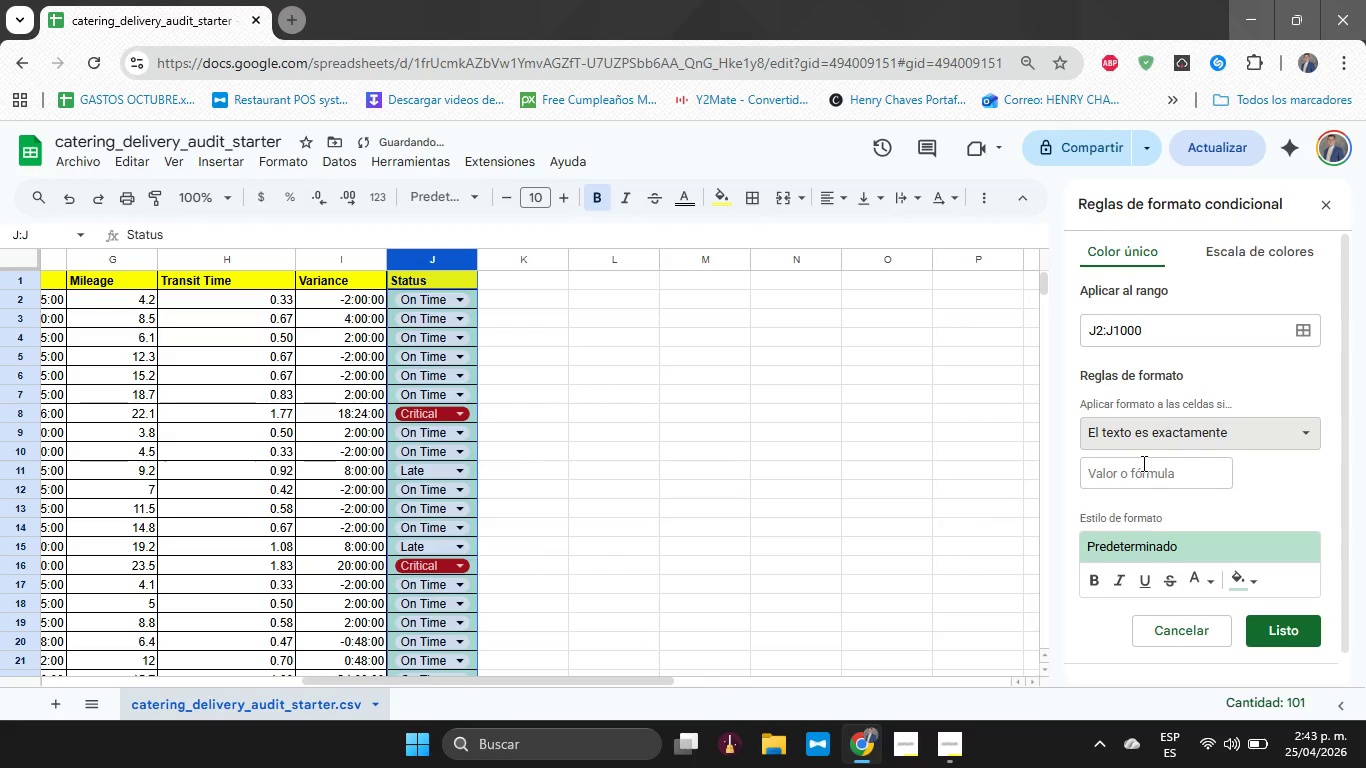 
left_click([1142, 463])
 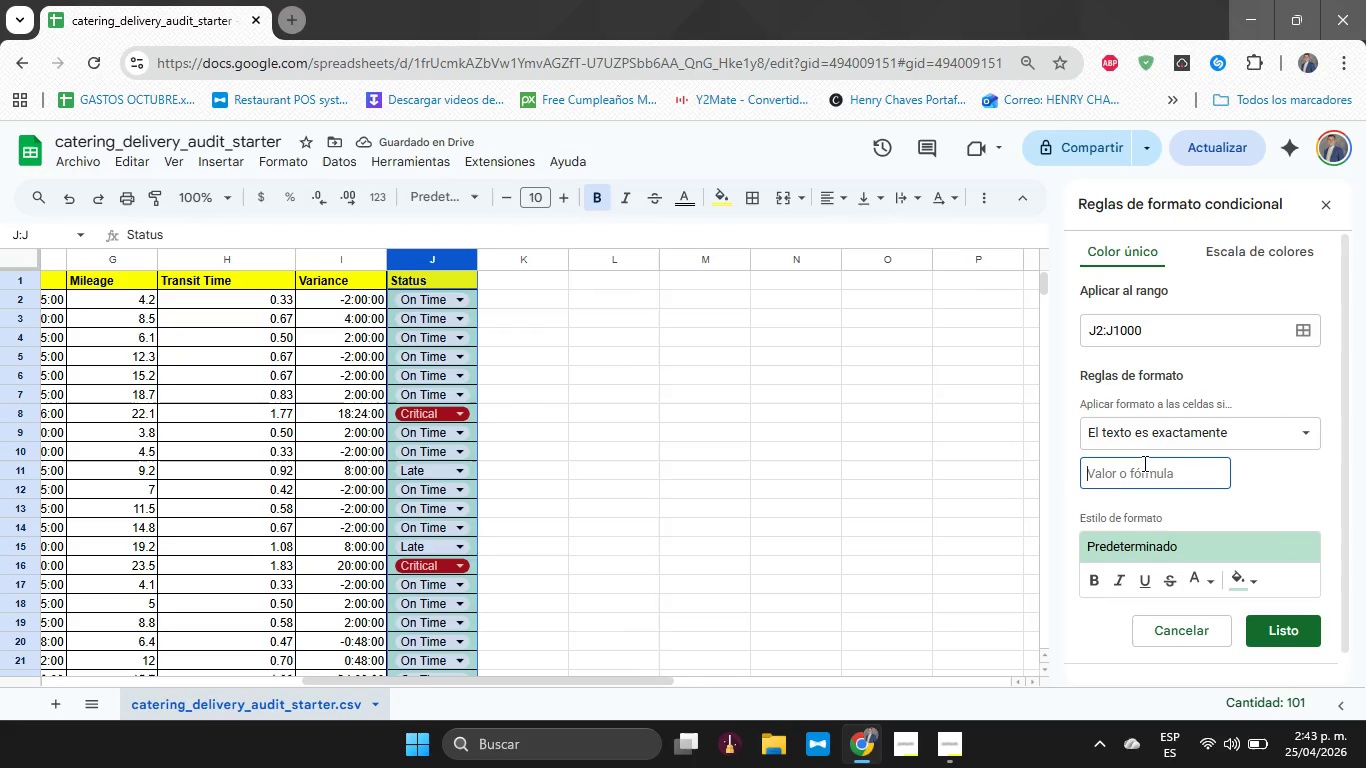 
type(Critia)
key(Backspace)
type(cal)
 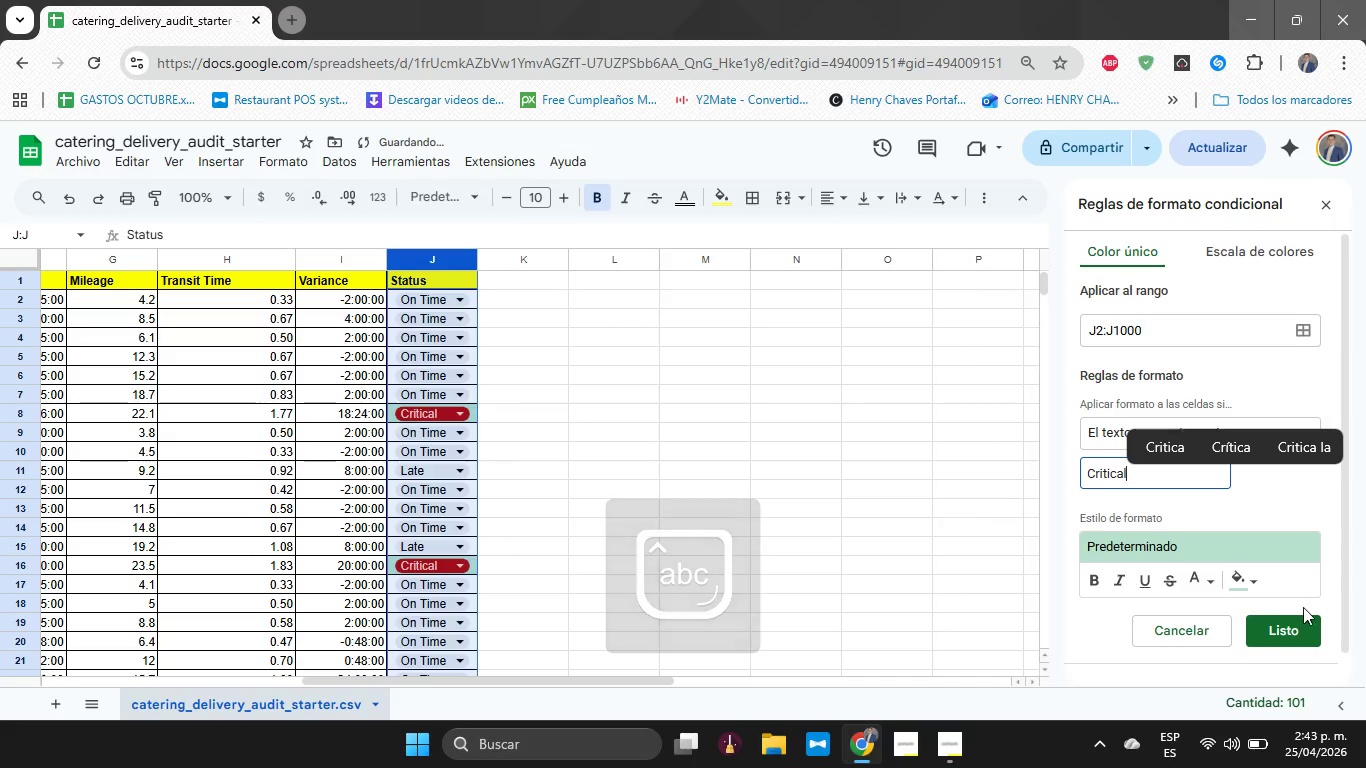 
left_click([1247, 588])
 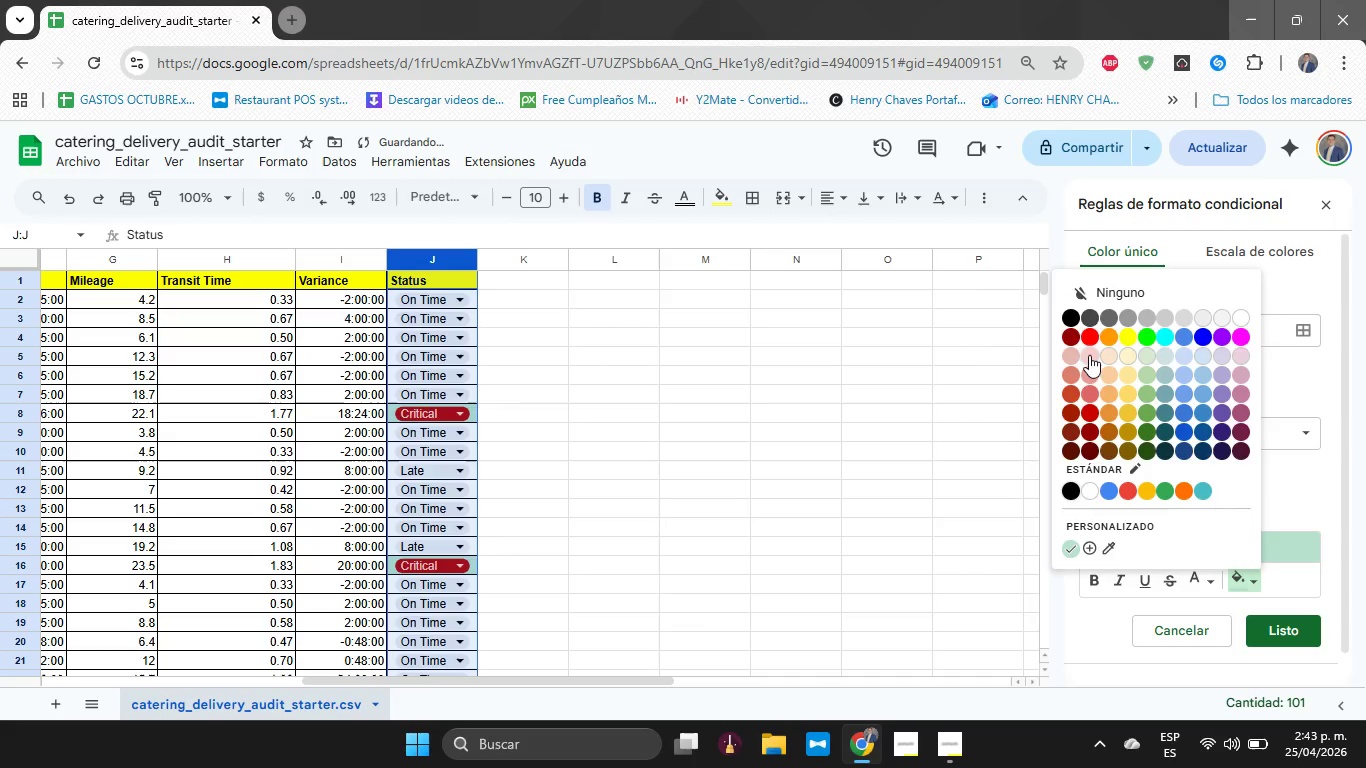 
left_click([1088, 340])
 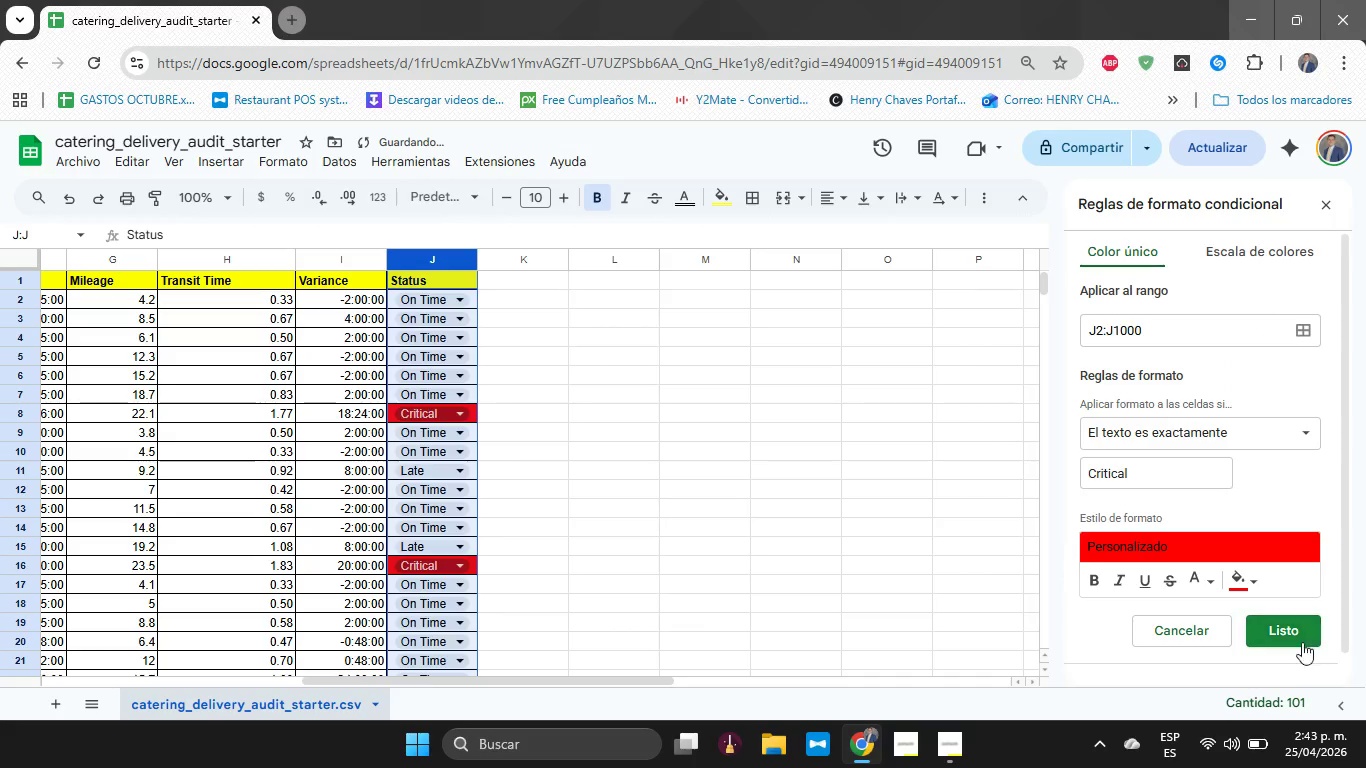 
left_click([1296, 632])
 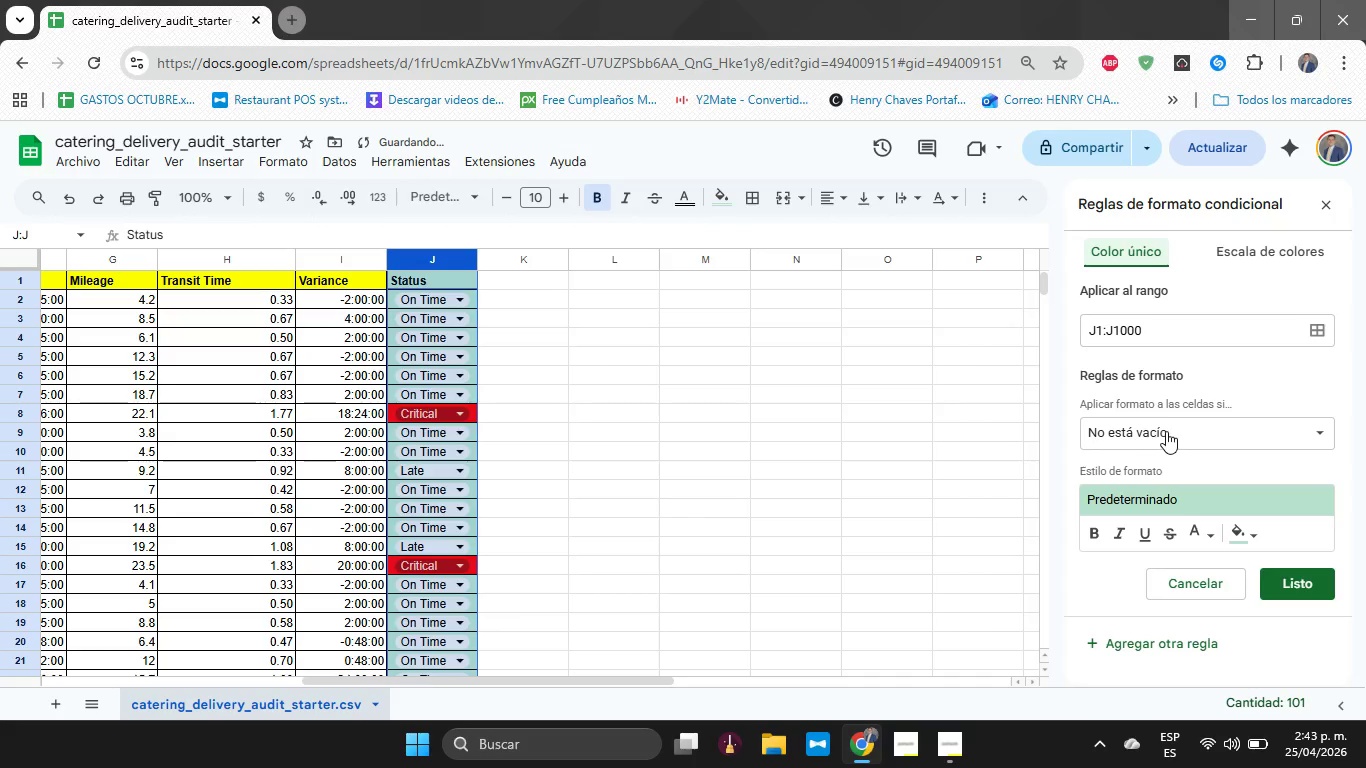 
left_click([1169, 431])
 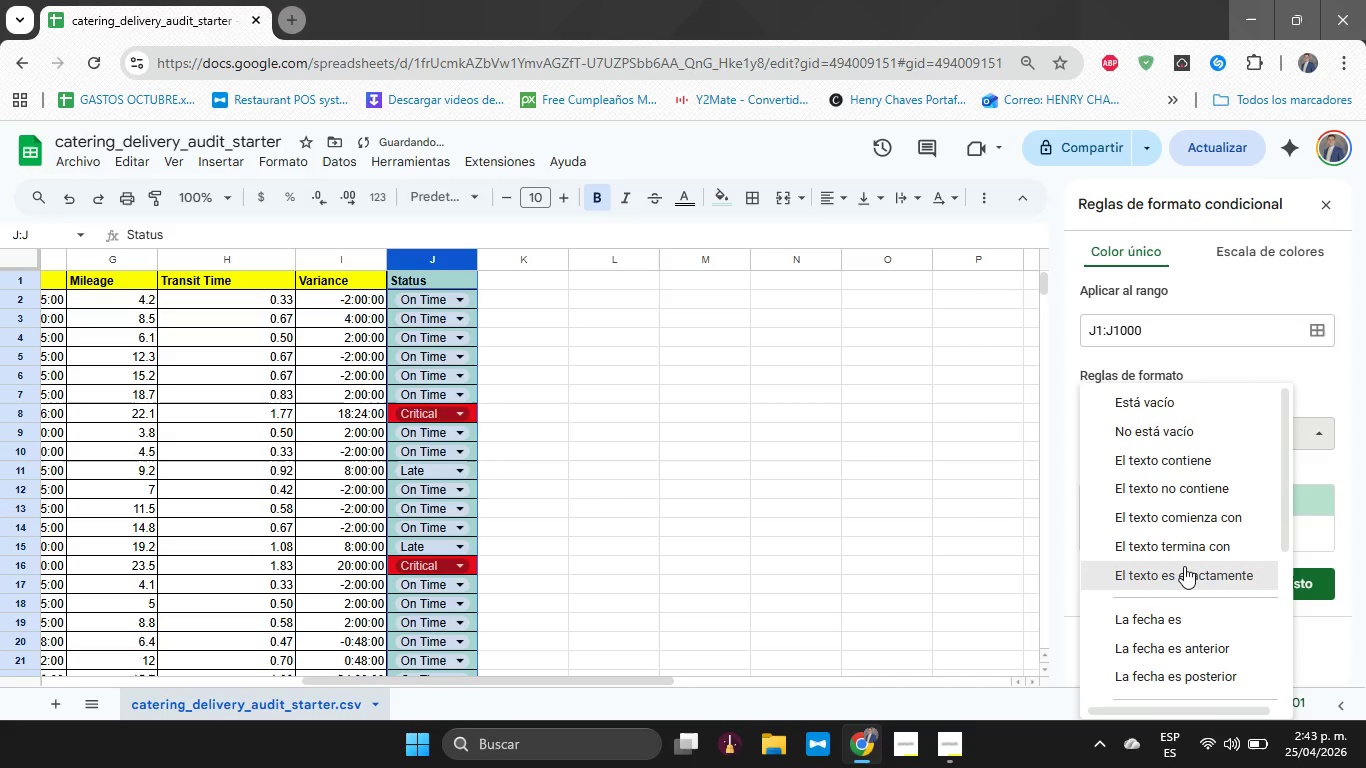 
left_click([1184, 569])
 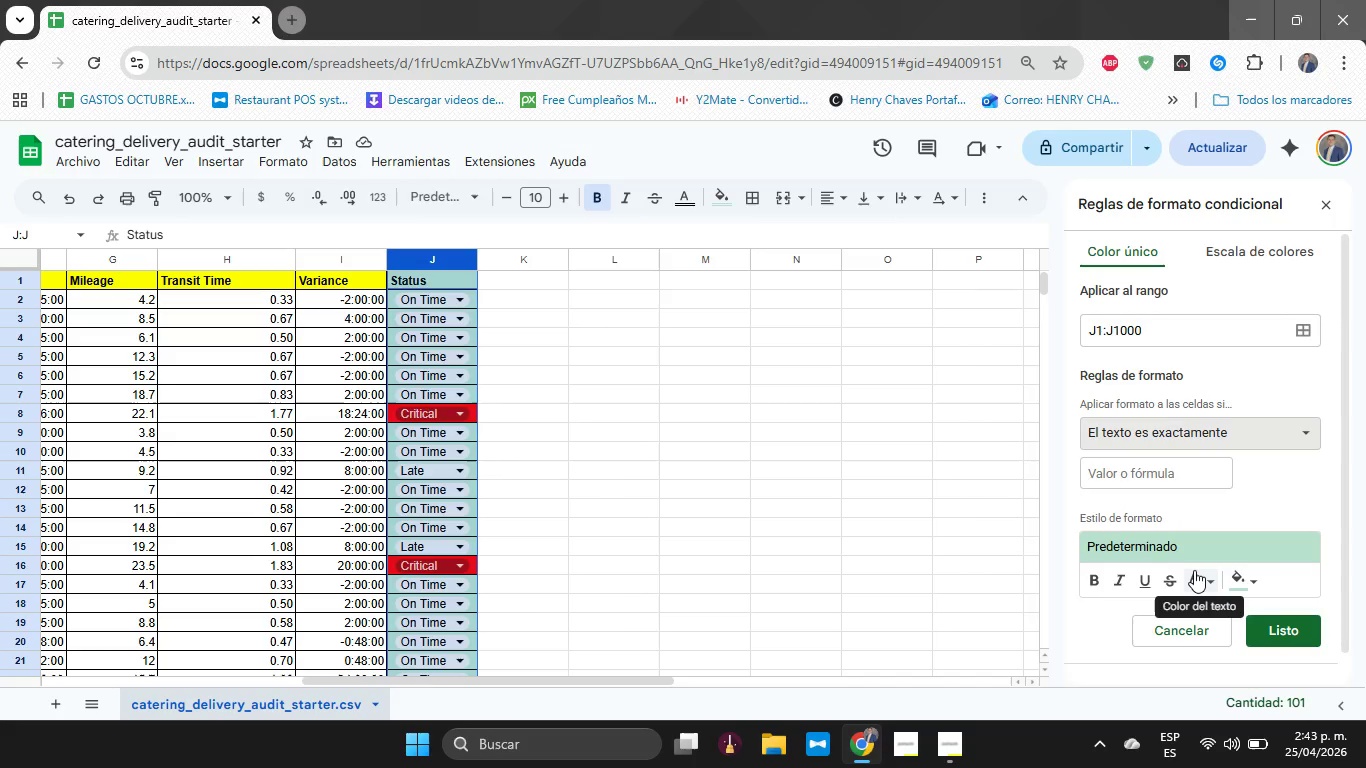 
left_click([1174, 479])
 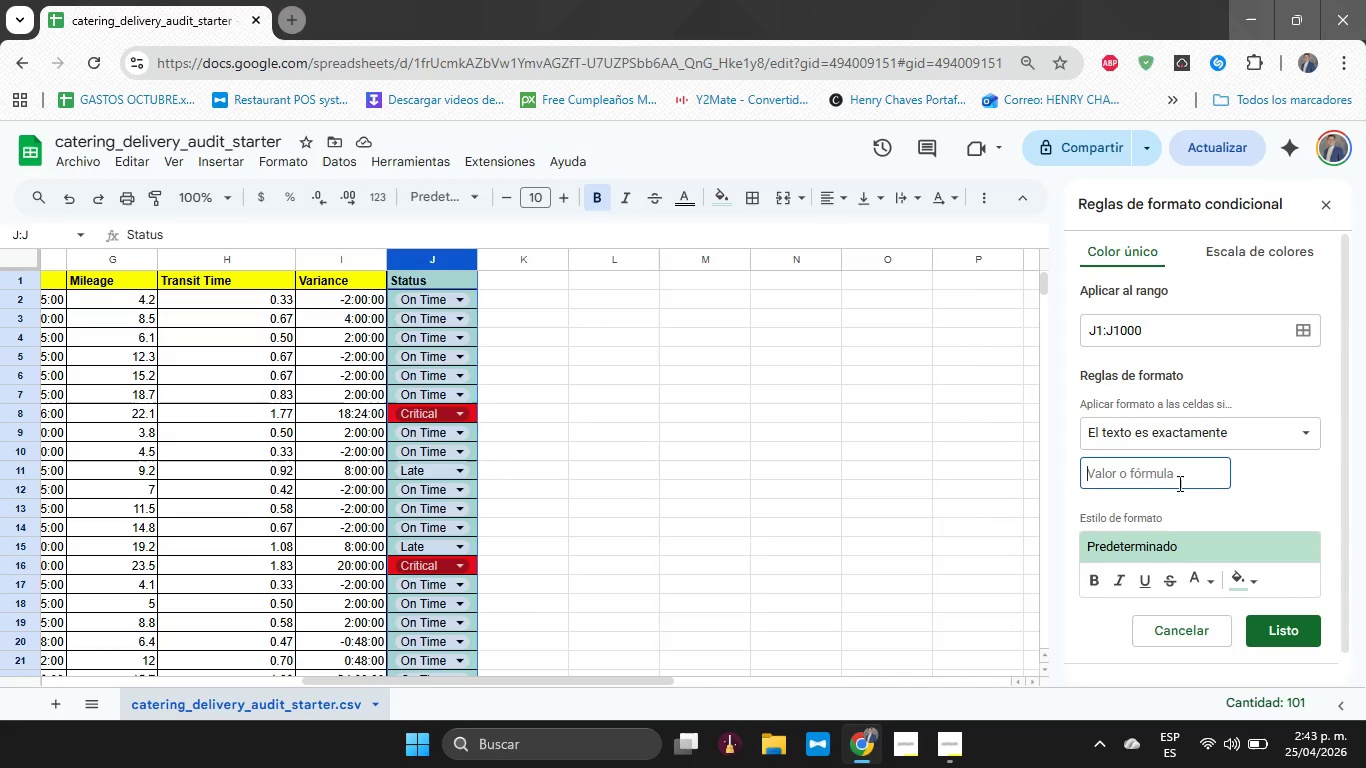 
type(Late)
 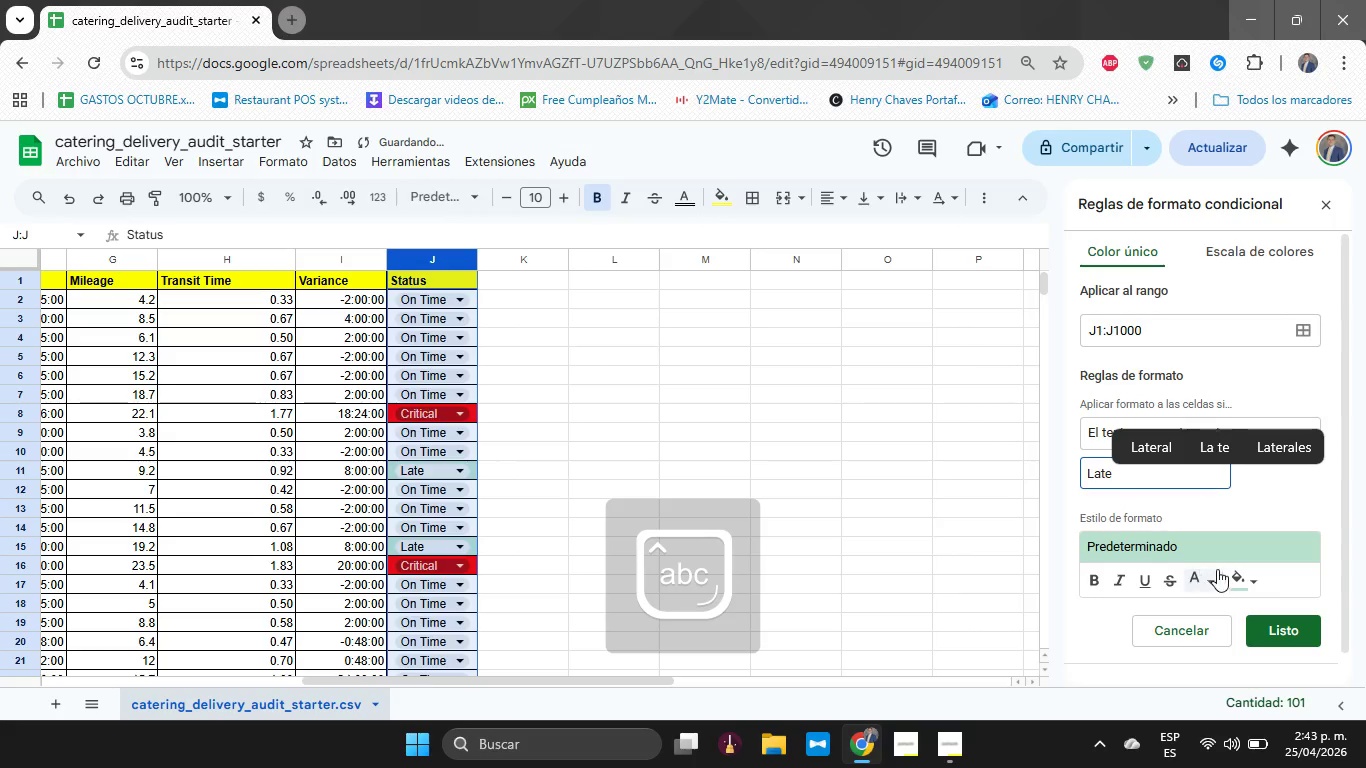 
left_click([1235, 576])
 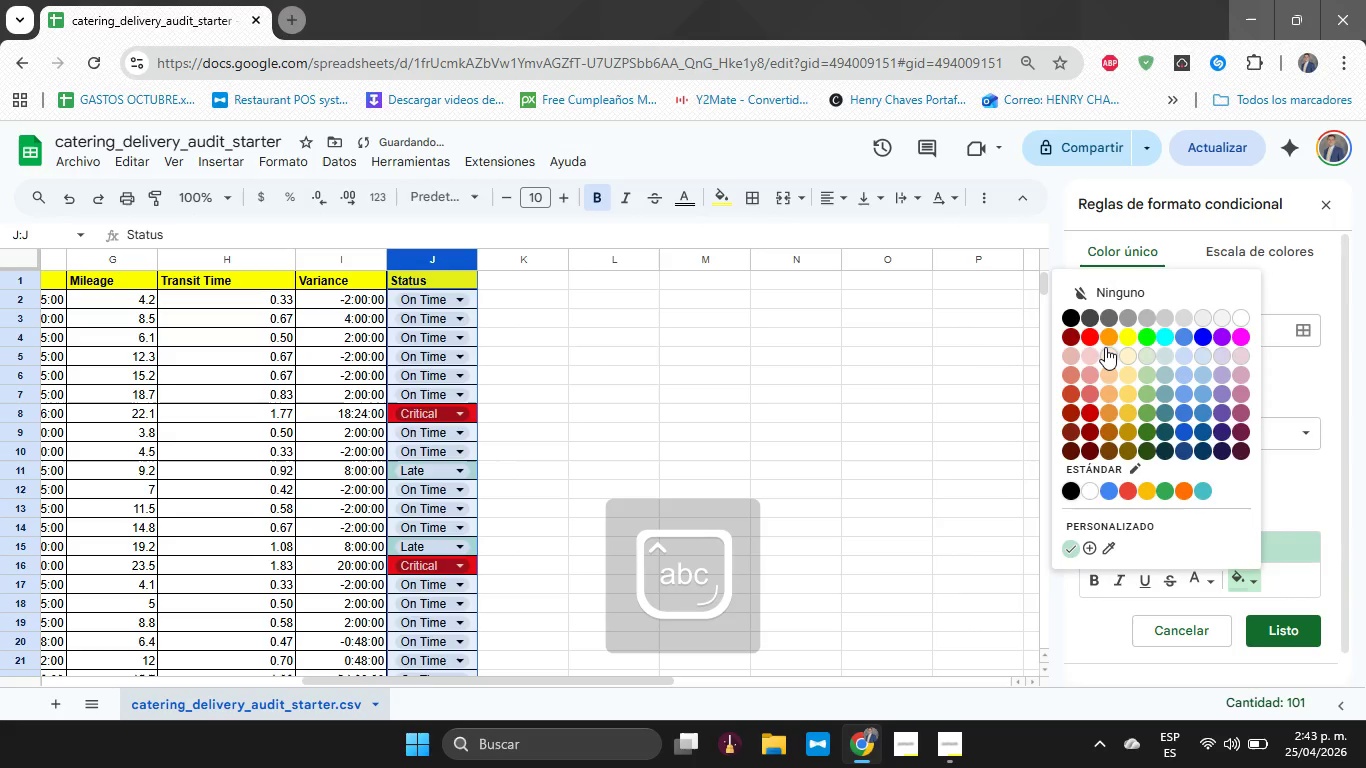 
left_click([1106, 340])
 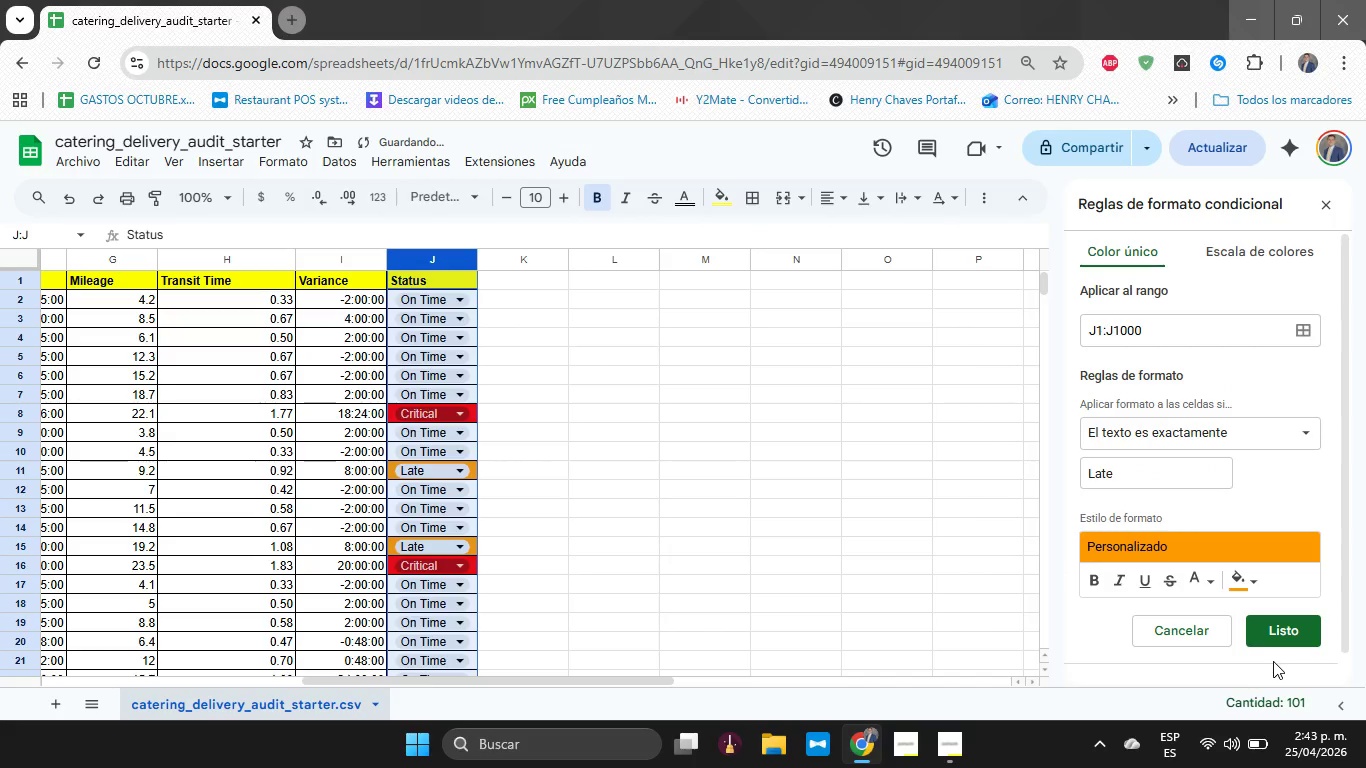 
left_click([1273, 641])
 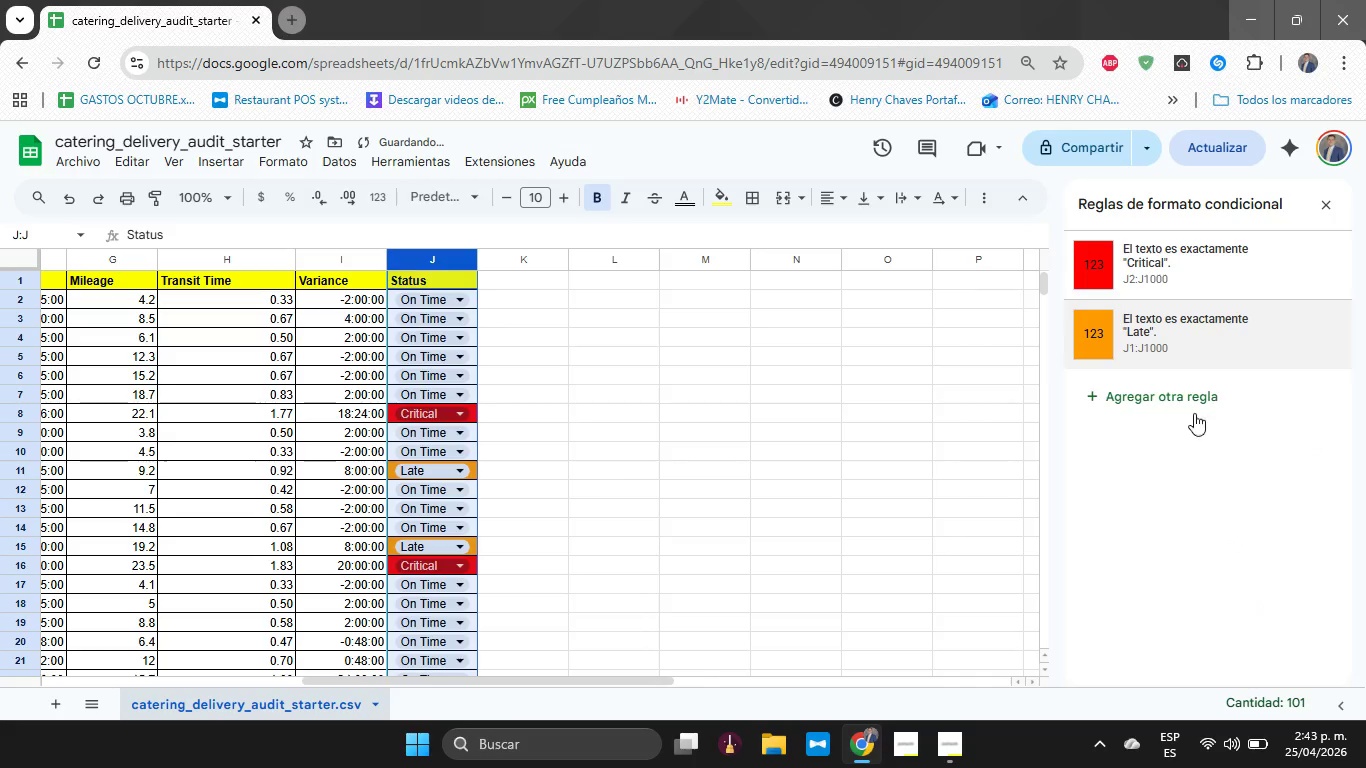 
left_click([1194, 413])
 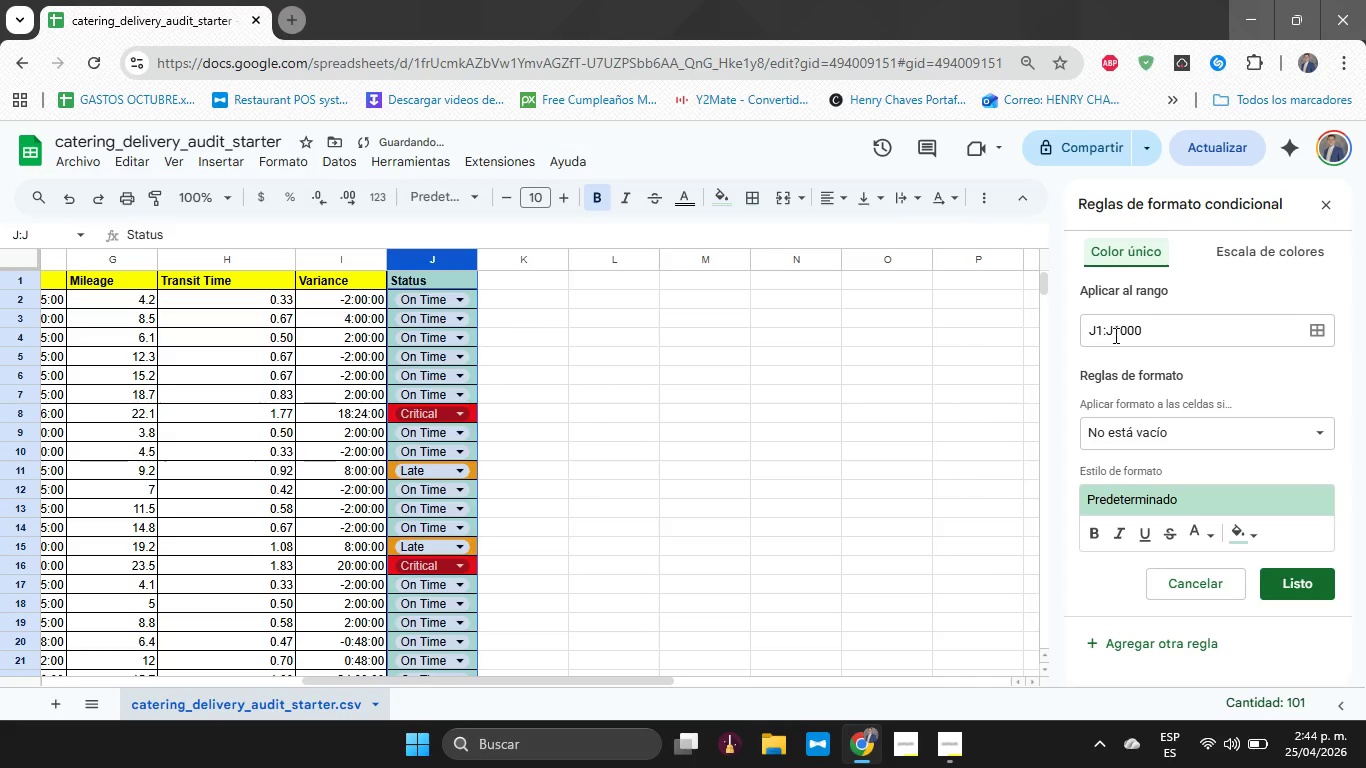 
left_click([1102, 334])
 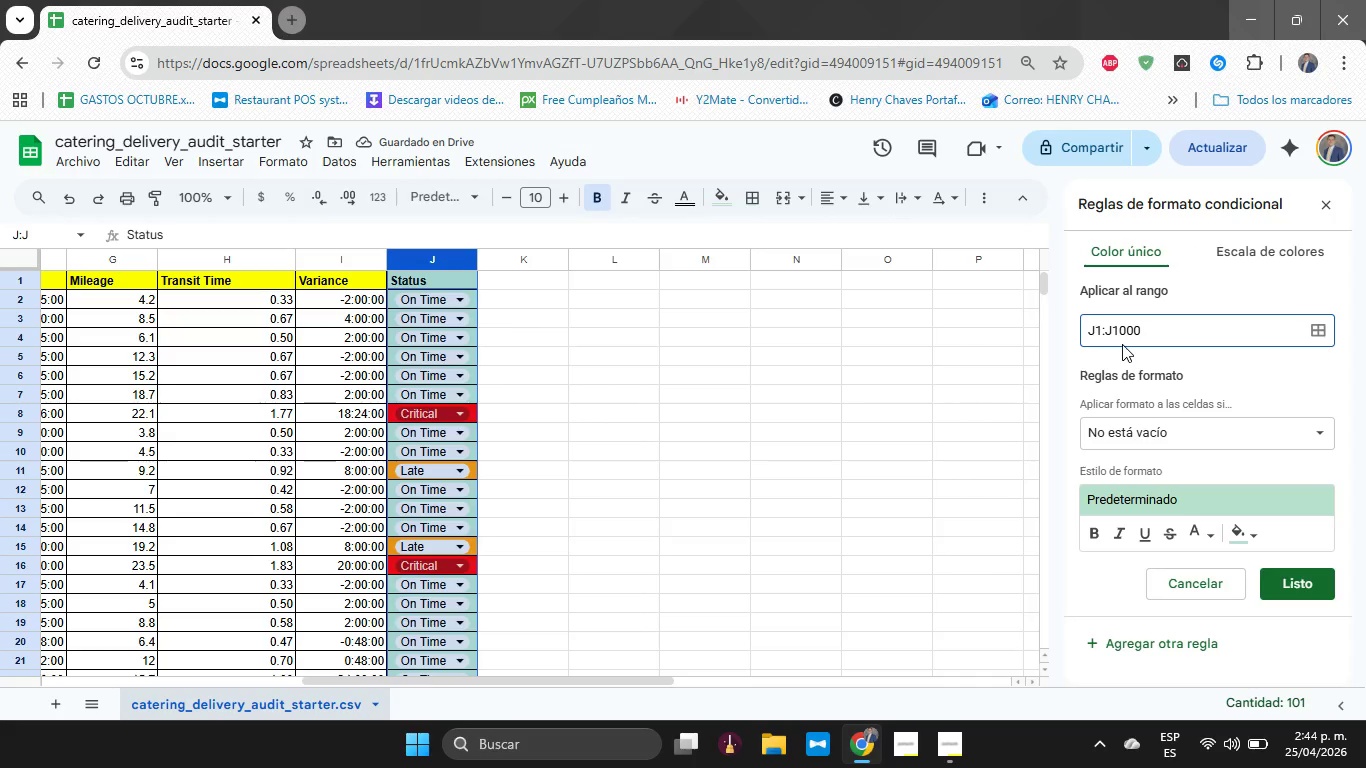 
key(Backspace)
 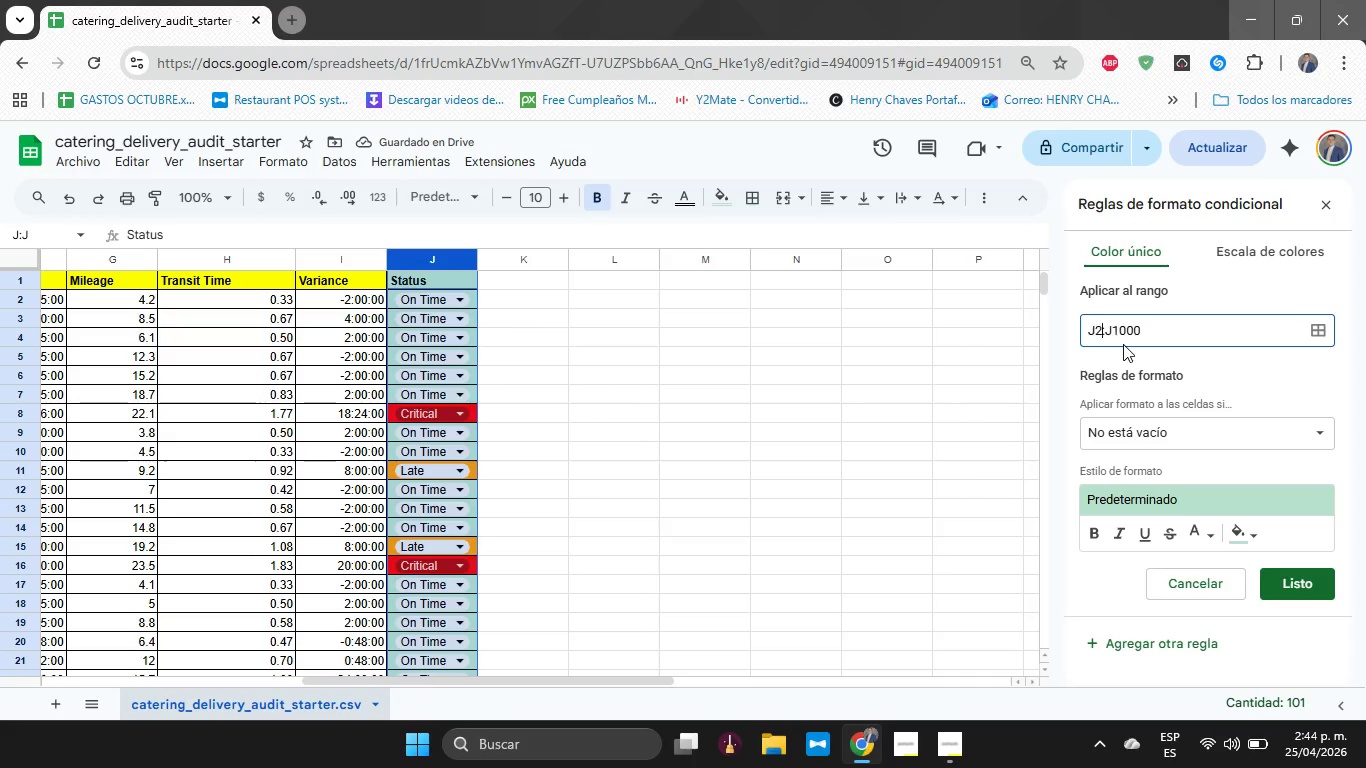 
key(2)
 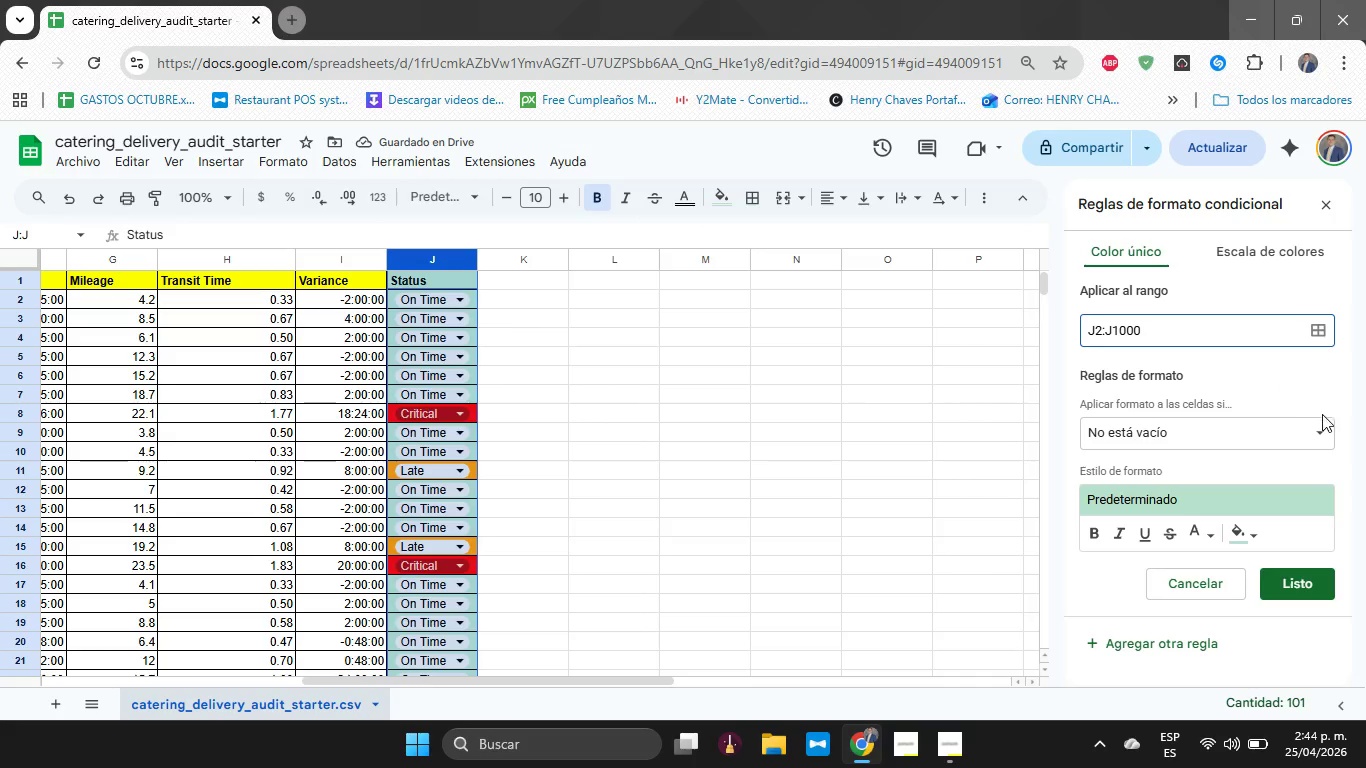 
left_click([1323, 425])
 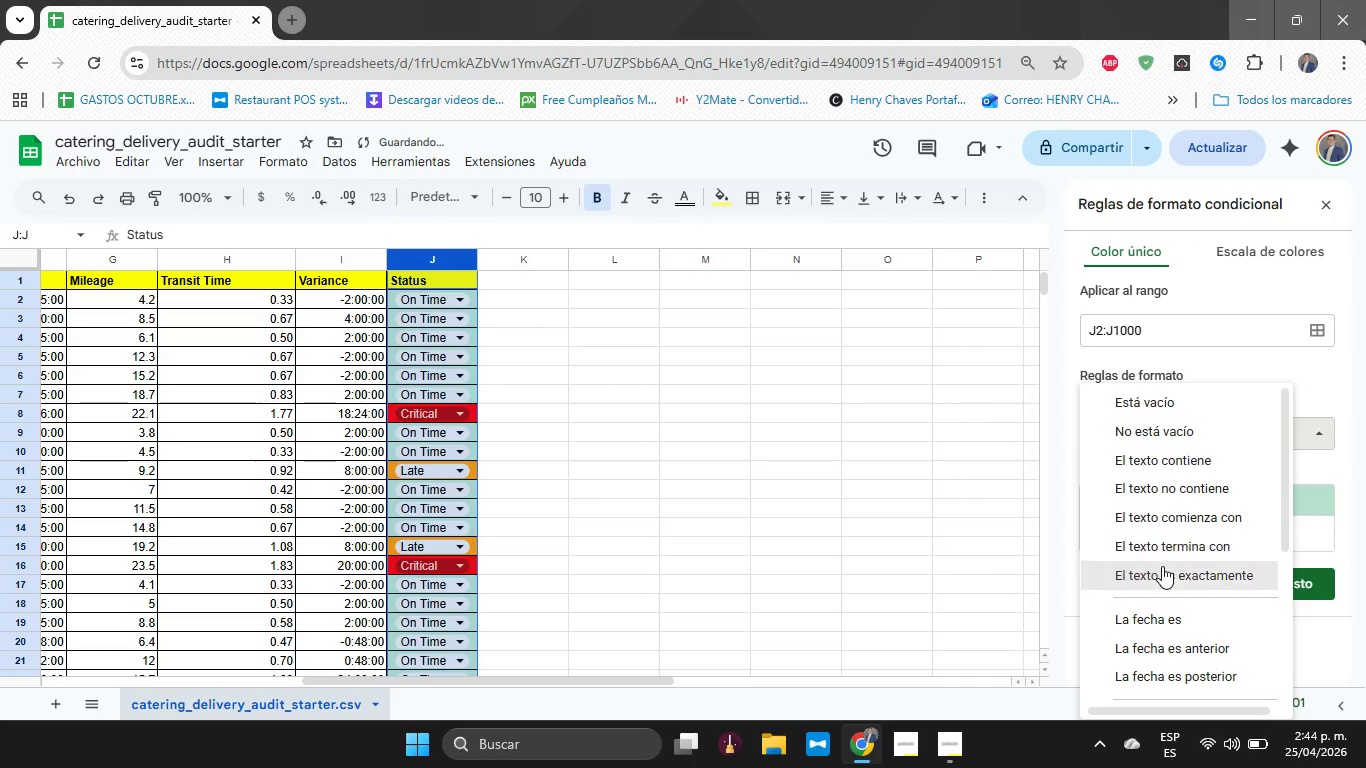 
left_click([1162, 568])
 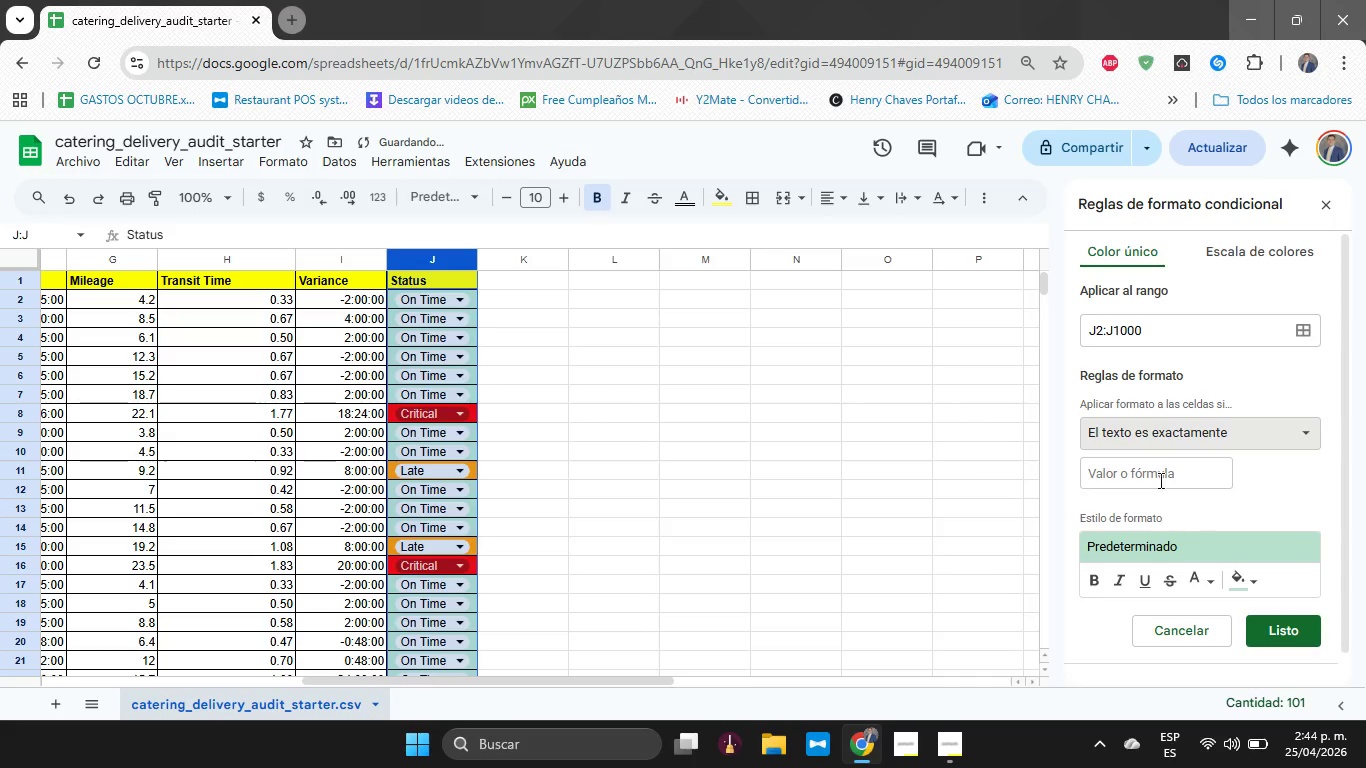 
left_click([1159, 474])
 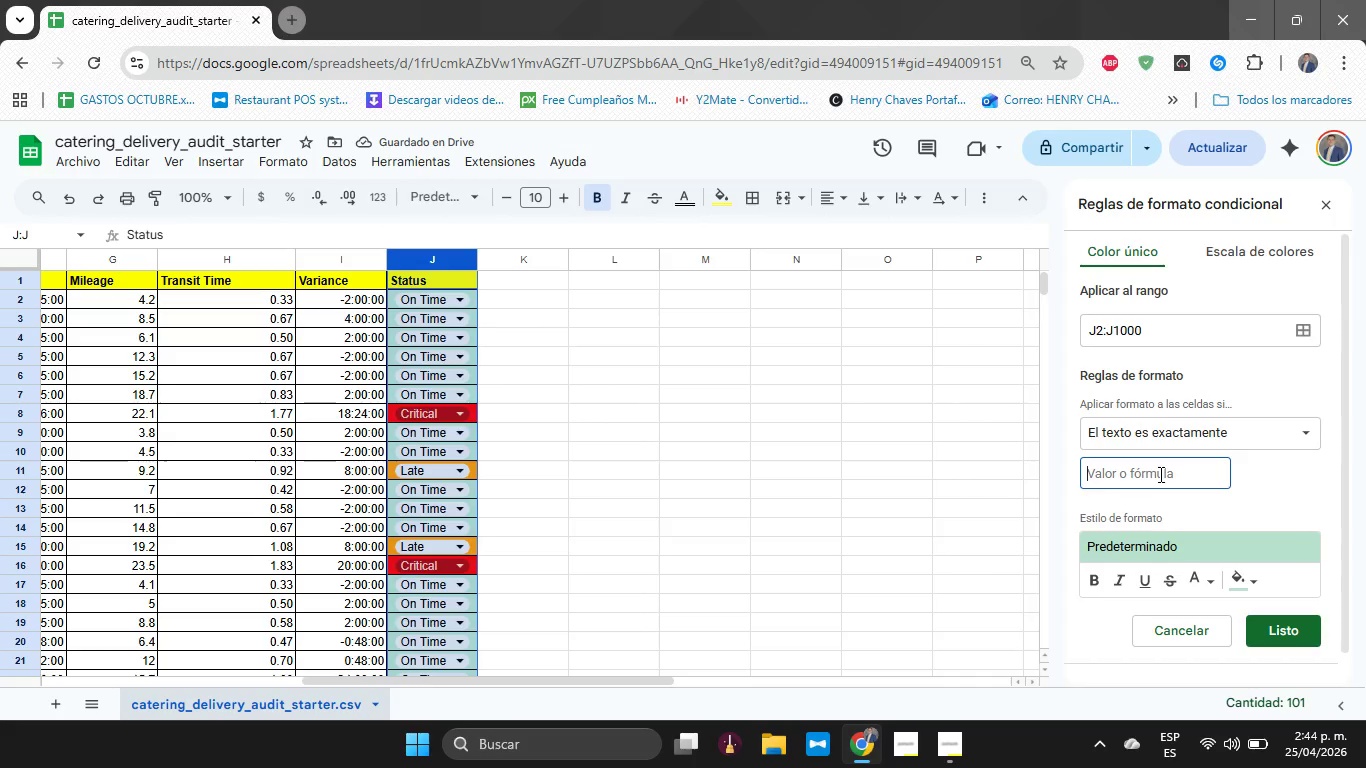 
type(On Time)
 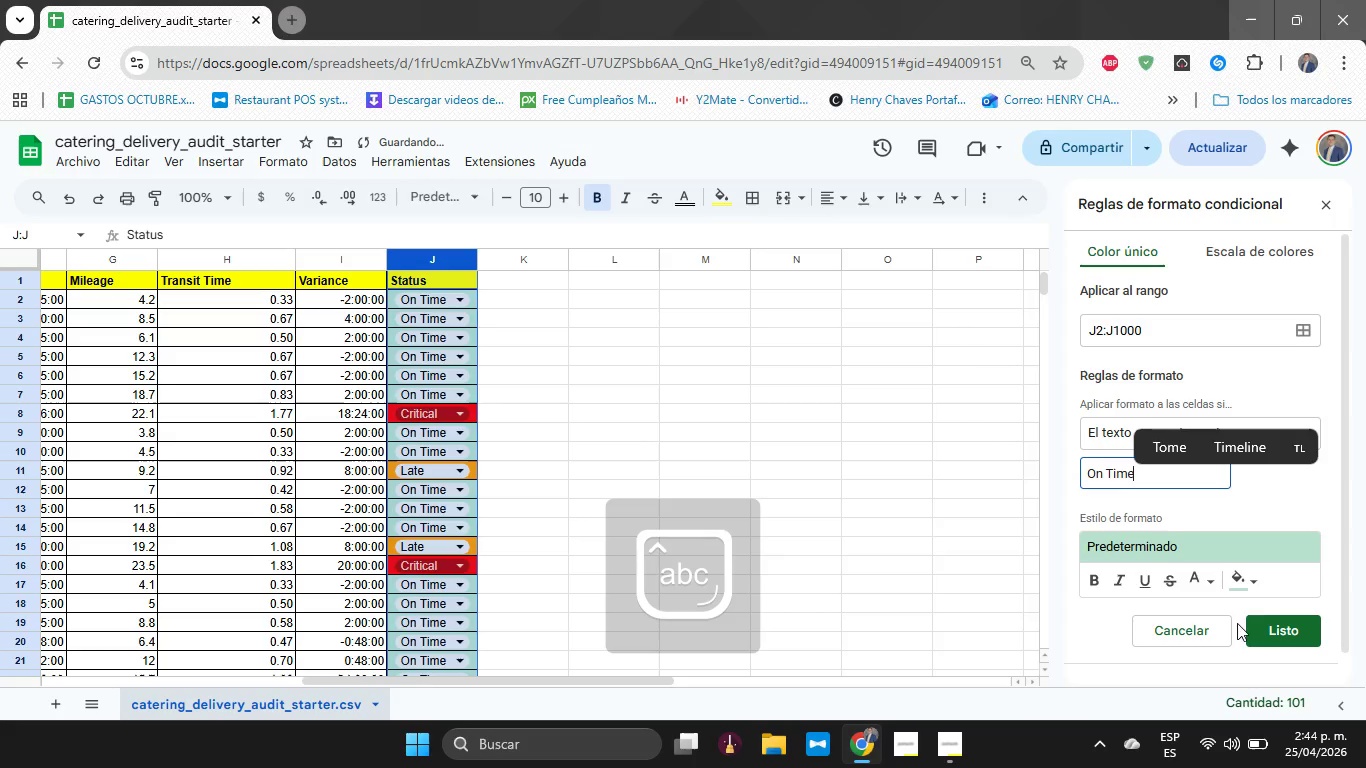 
left_click([1244, 589])
 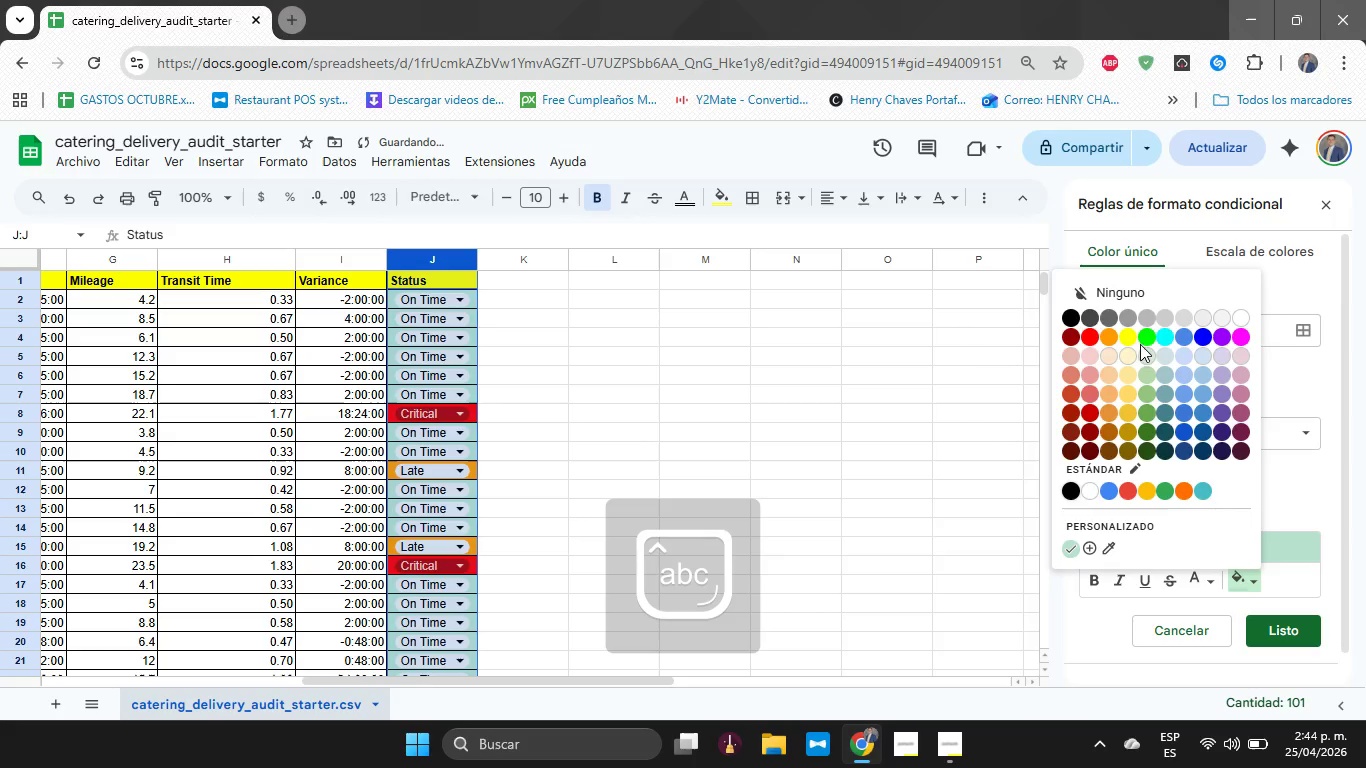 
left_click([1143, 336])
 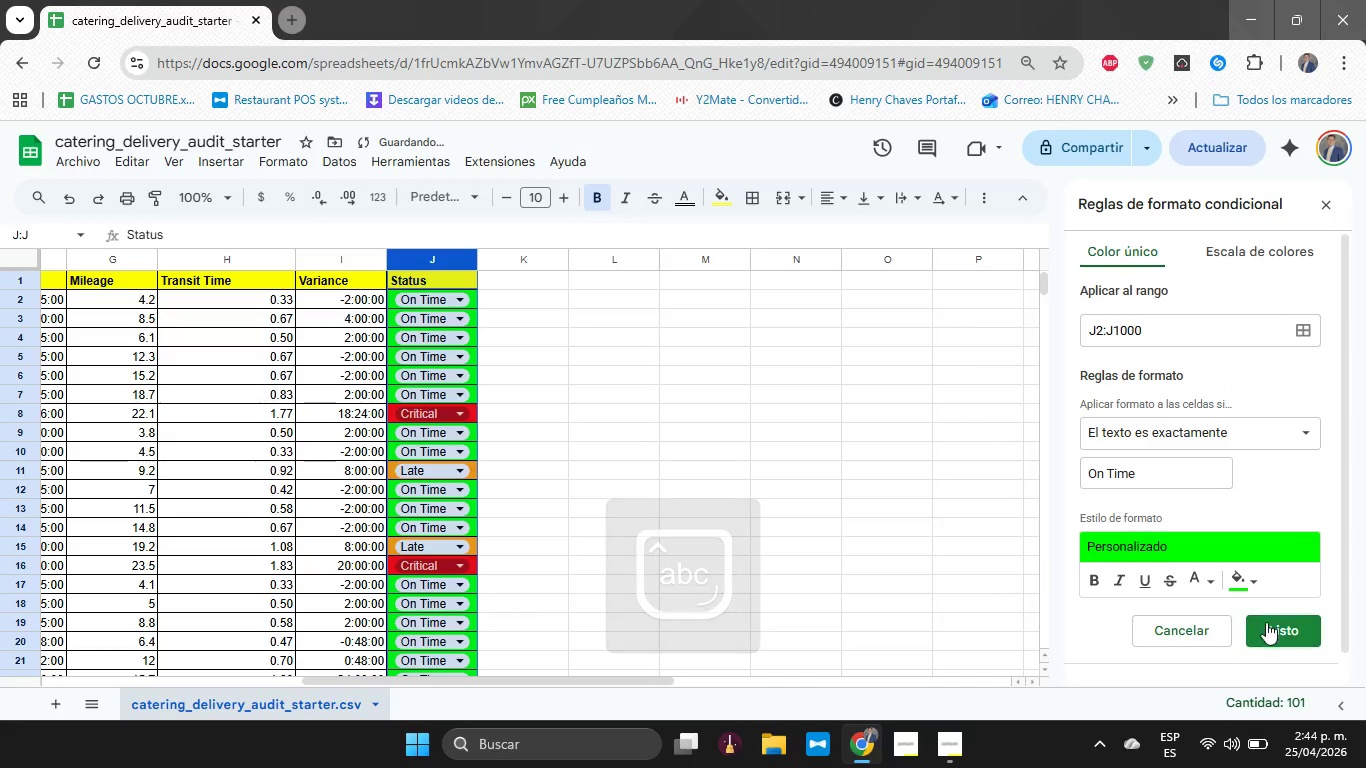 
left_click_drag(start_coordinate=[1269, 628], to_coordinate=[1269, 620])
 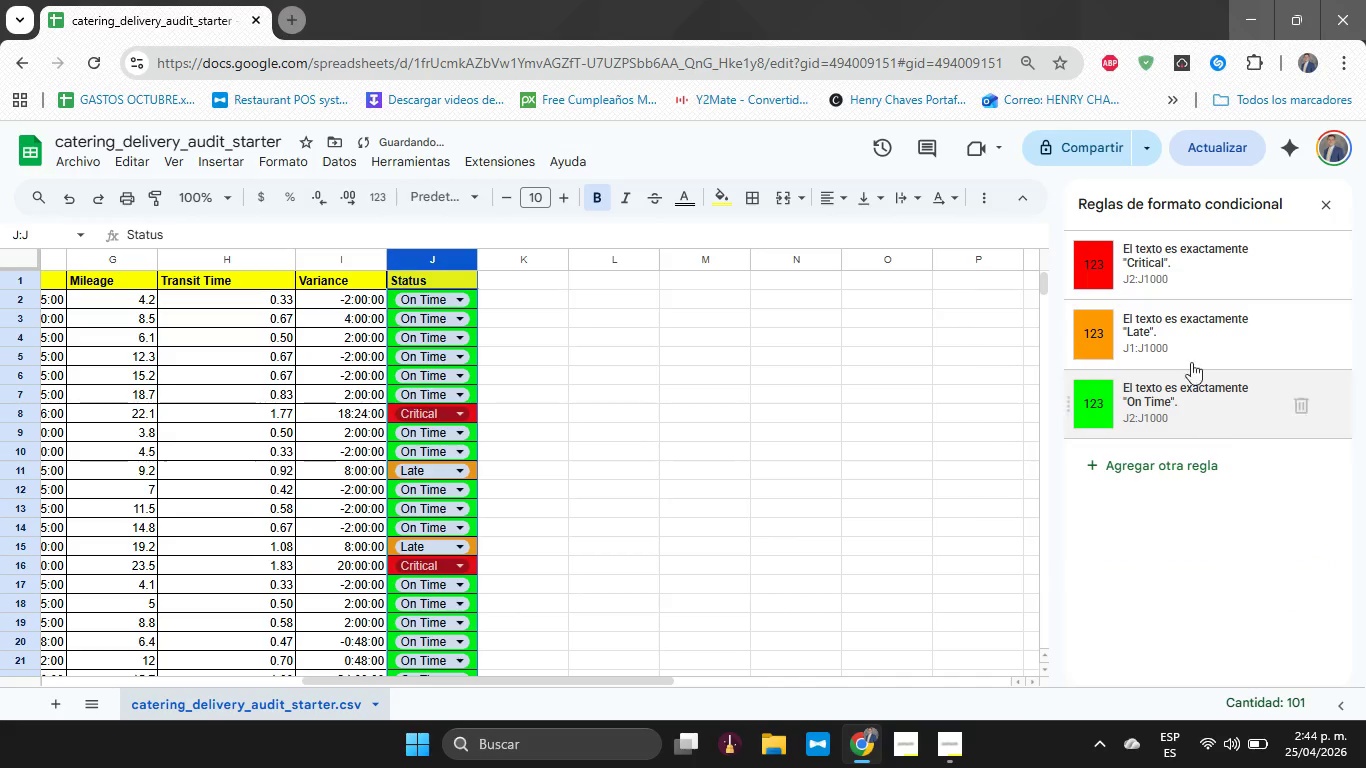 
left_click([1191, 332])
 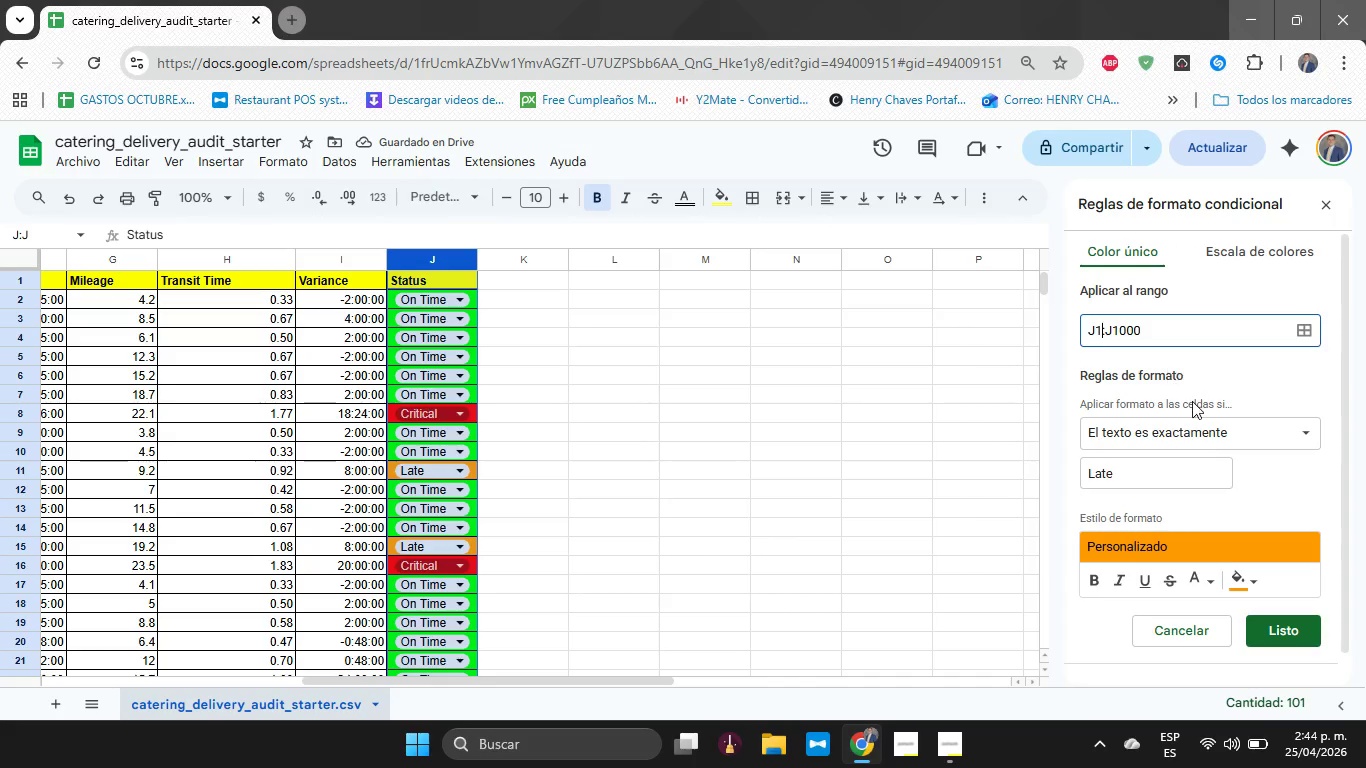 
key(Backspace)
 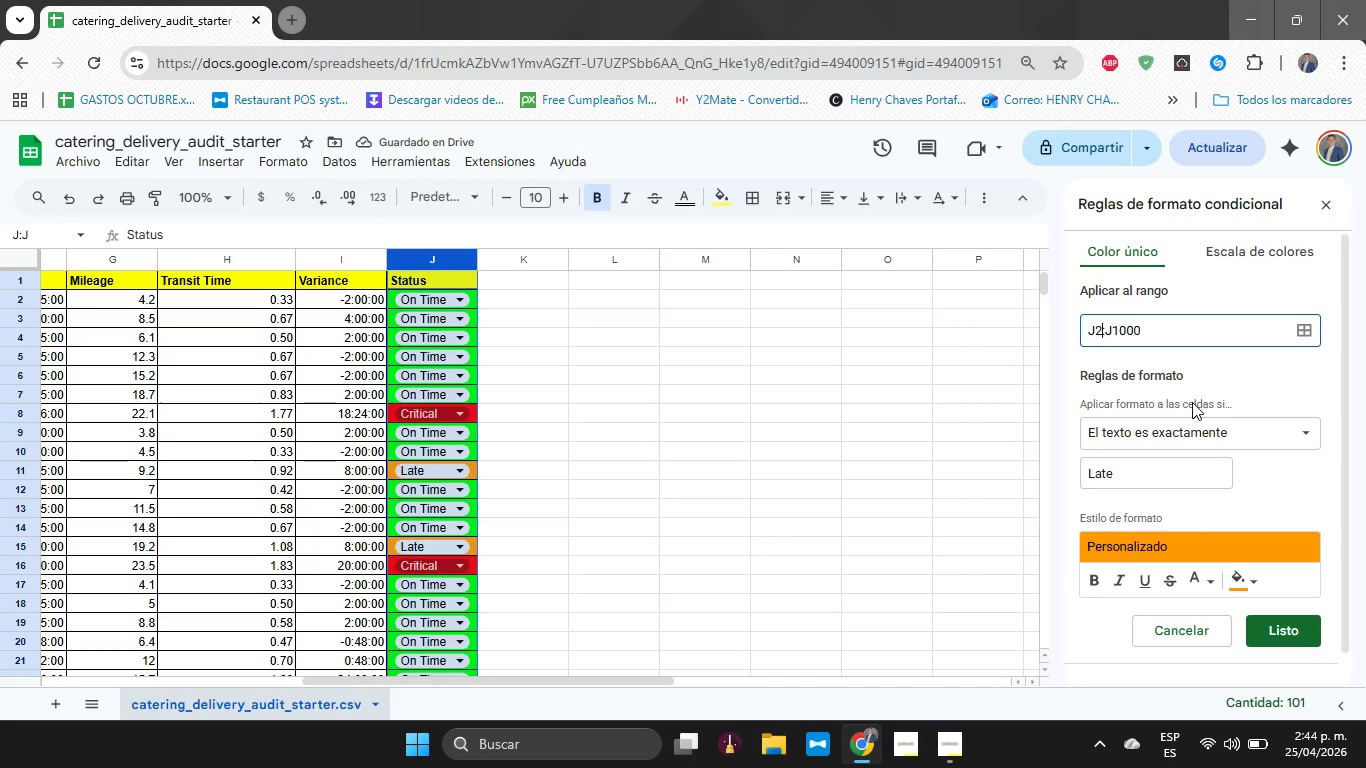 
key(2)
 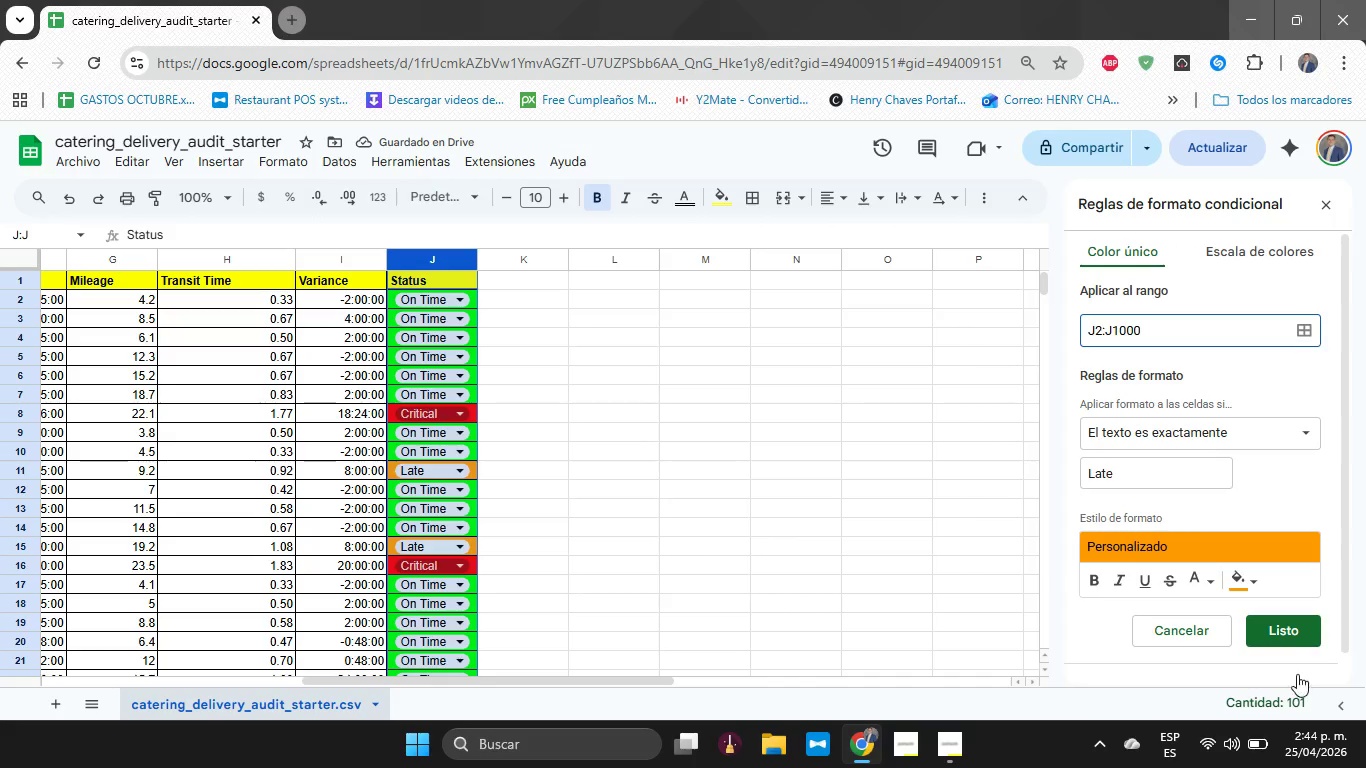 
left_click([1291, 637])
 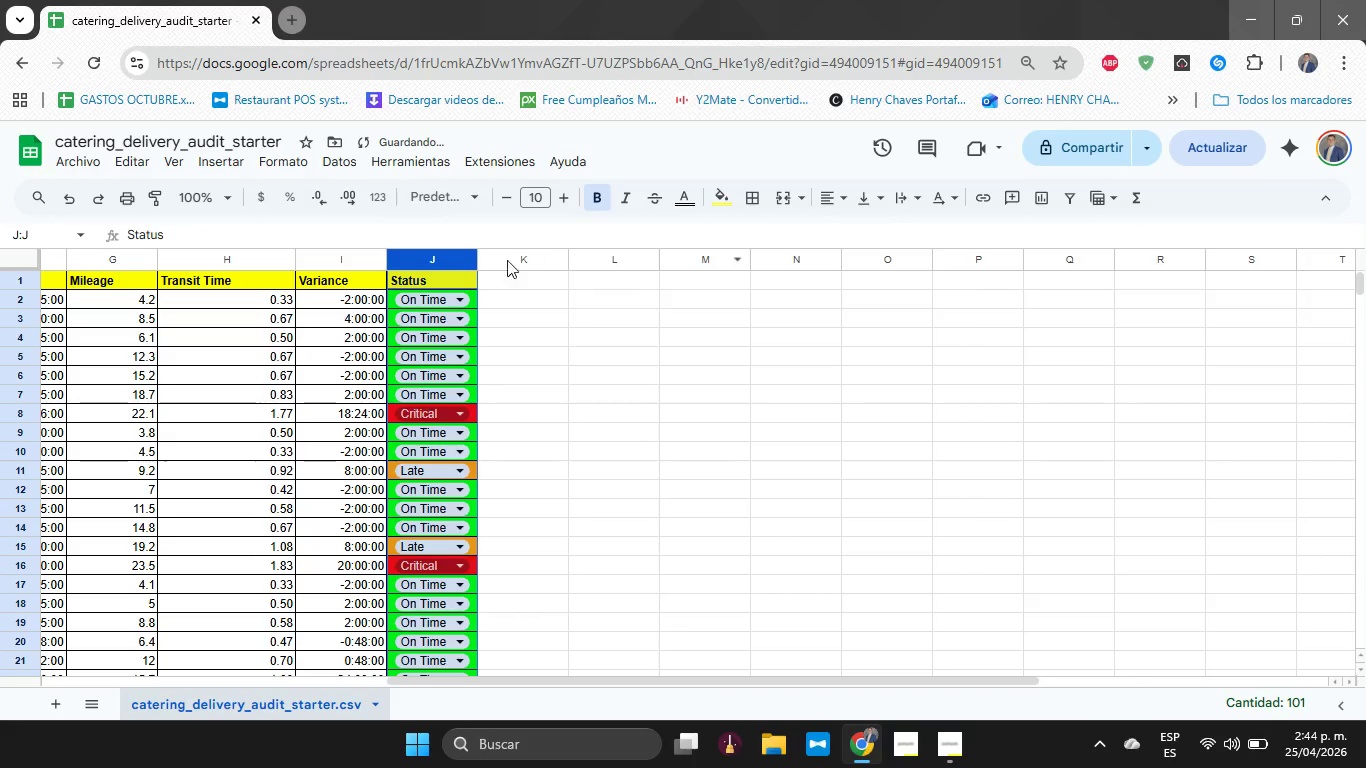 
left_click([298, 164])
 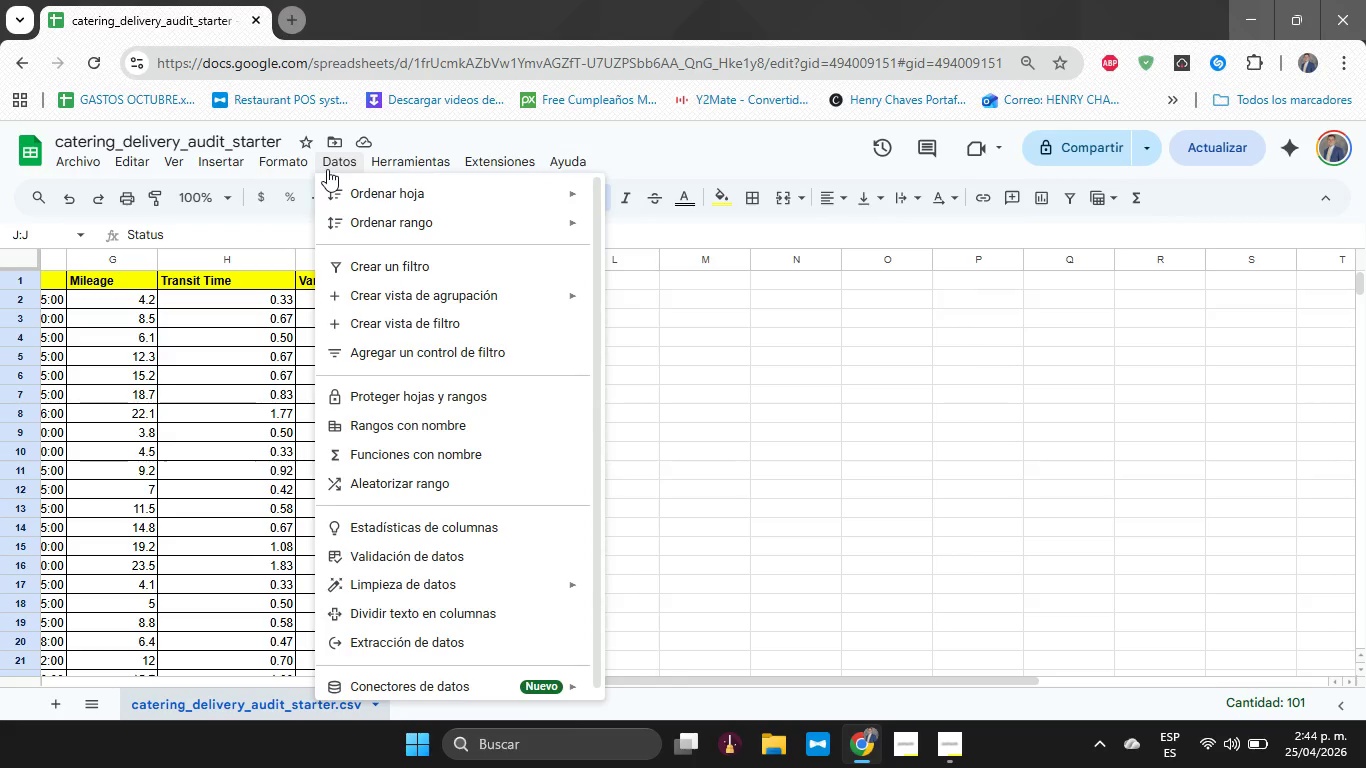 
left_click([382, 551])
 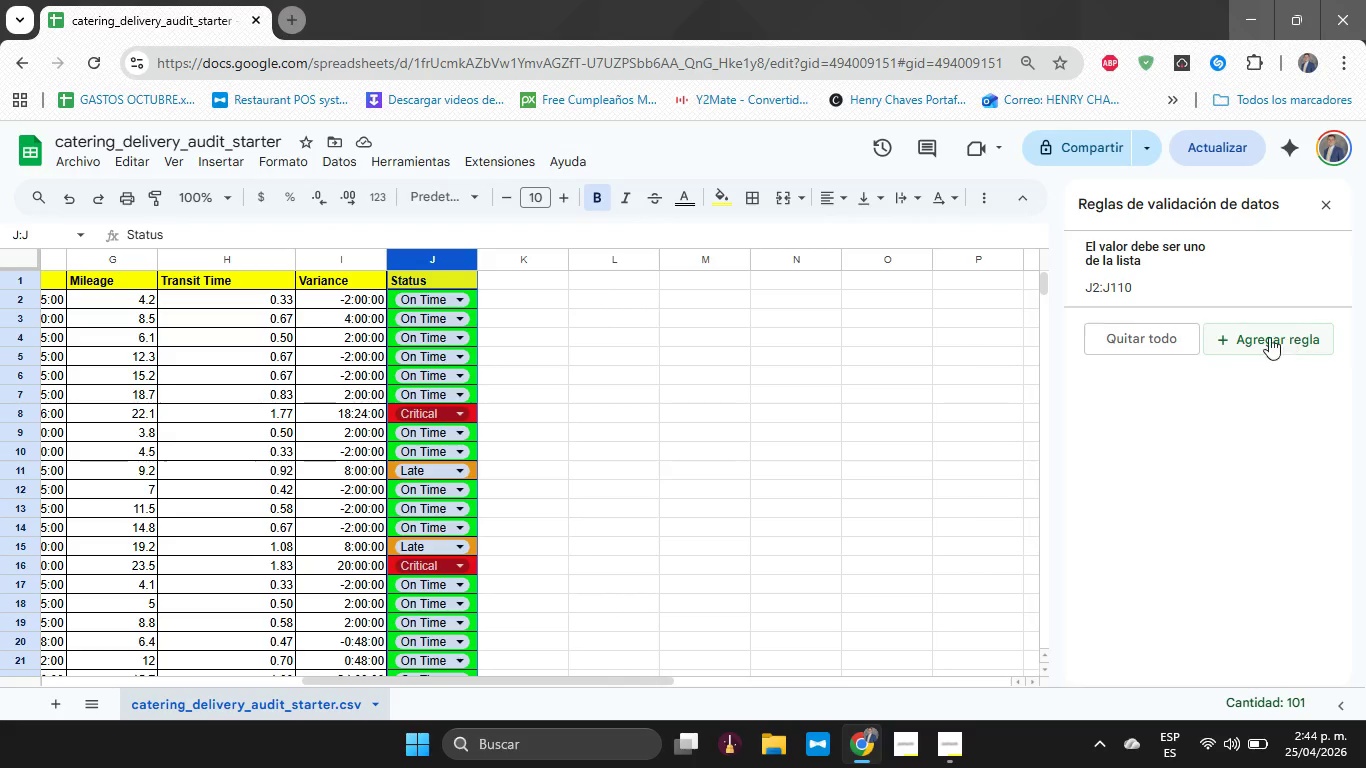 
left_click([1148, 346])
 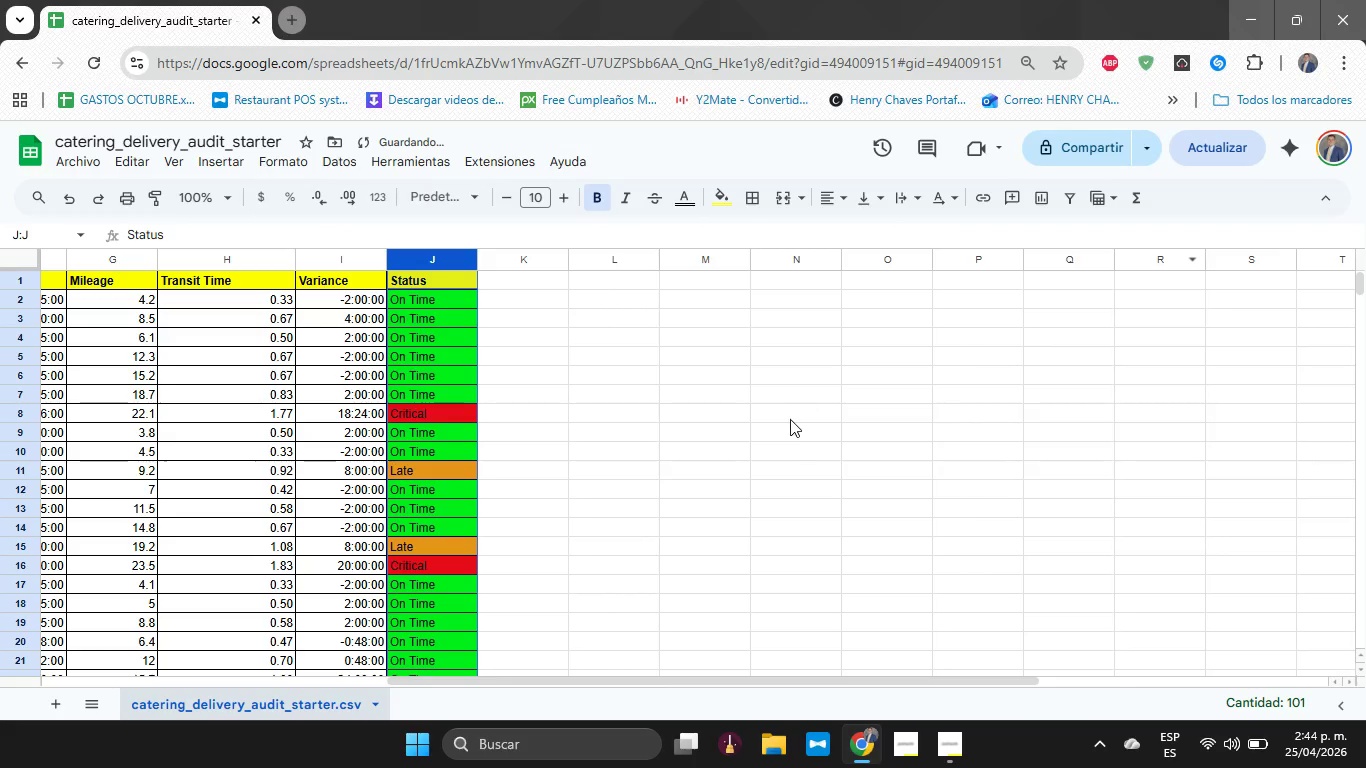 
left_click([700, 442])
 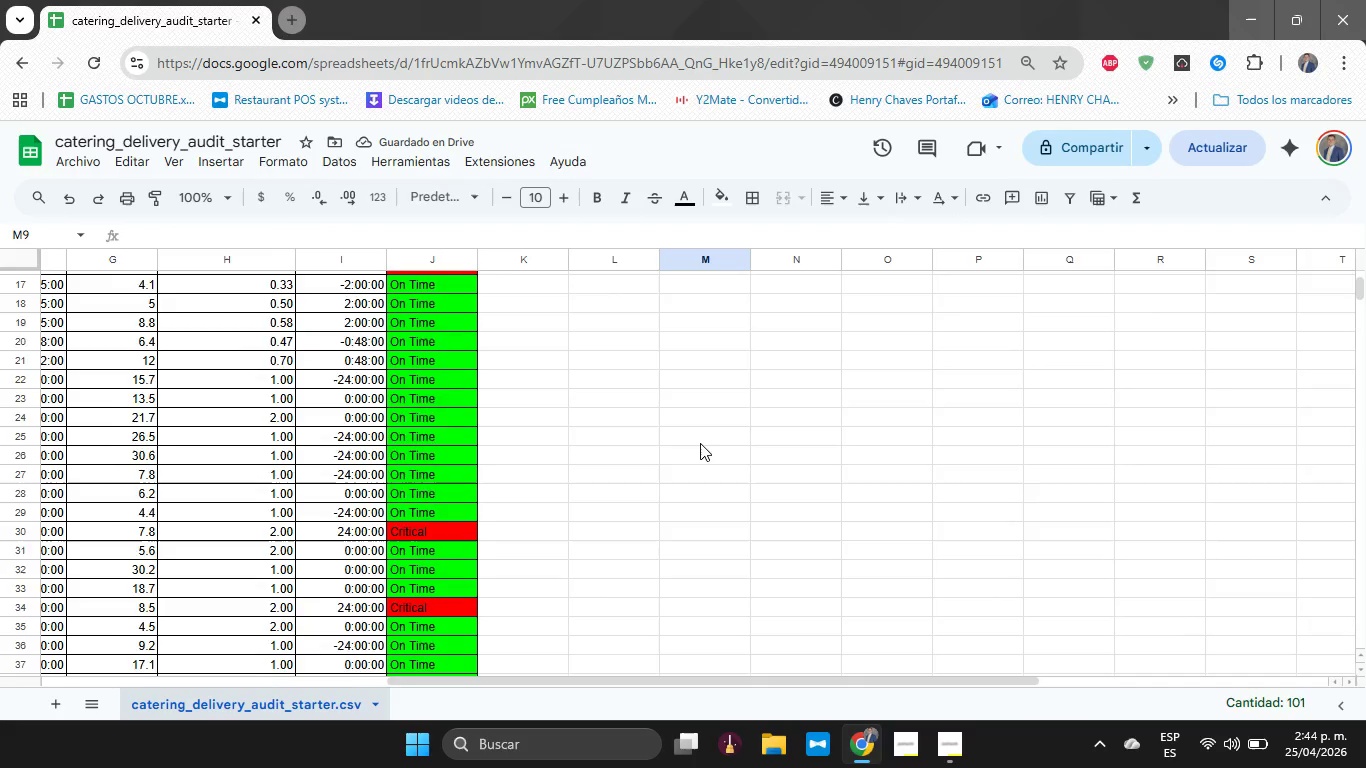 
scroll: coordinate [696, 447], scroll_direction: up, amount: 2.0
 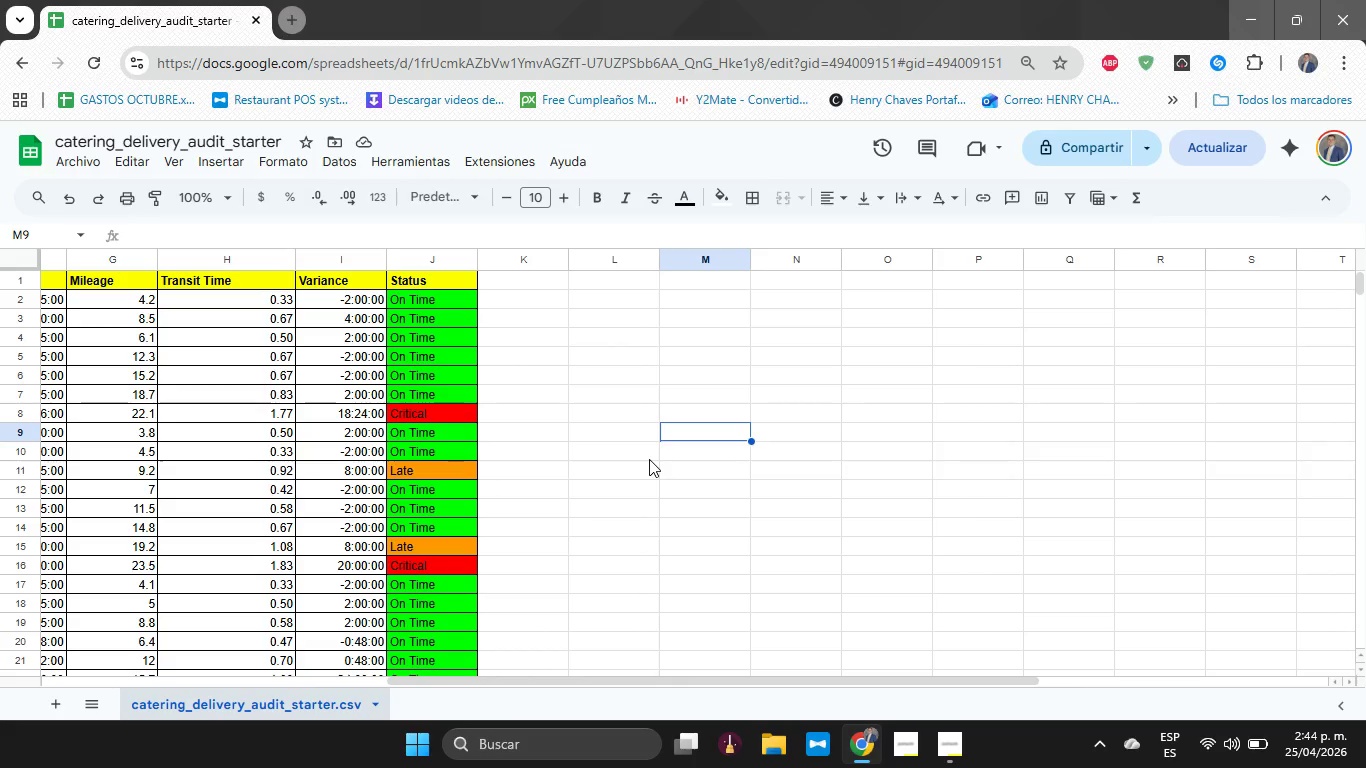 
wait(7.09)
 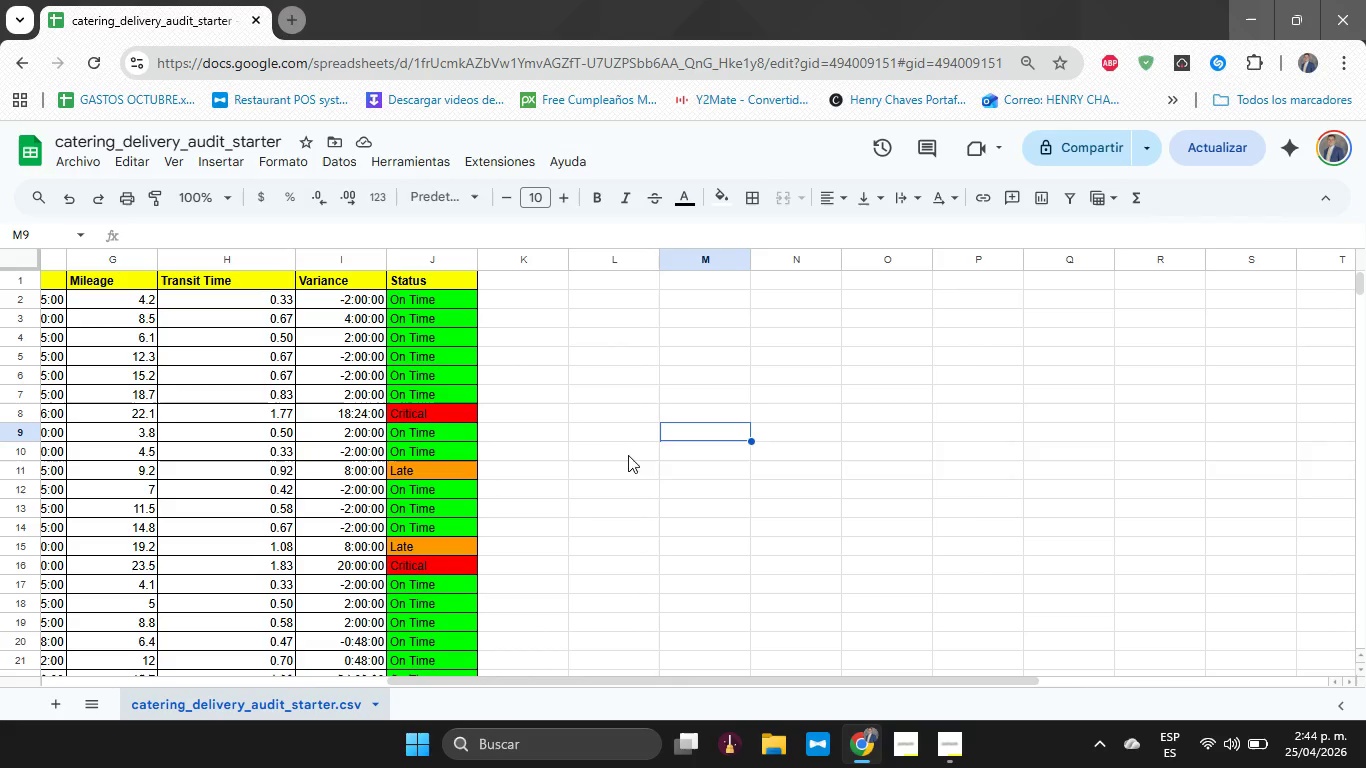 
key(Alt+AltLeft)
 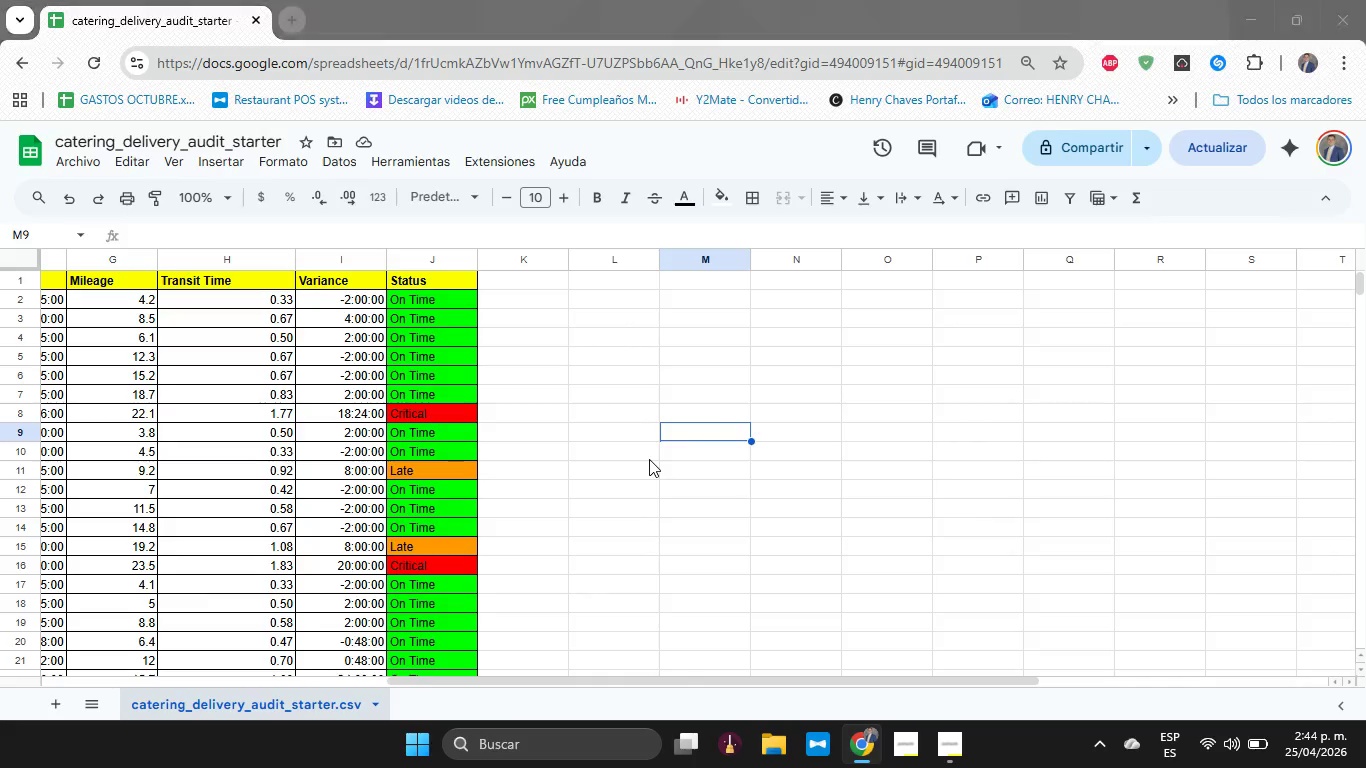 
key(Alt+Tab)